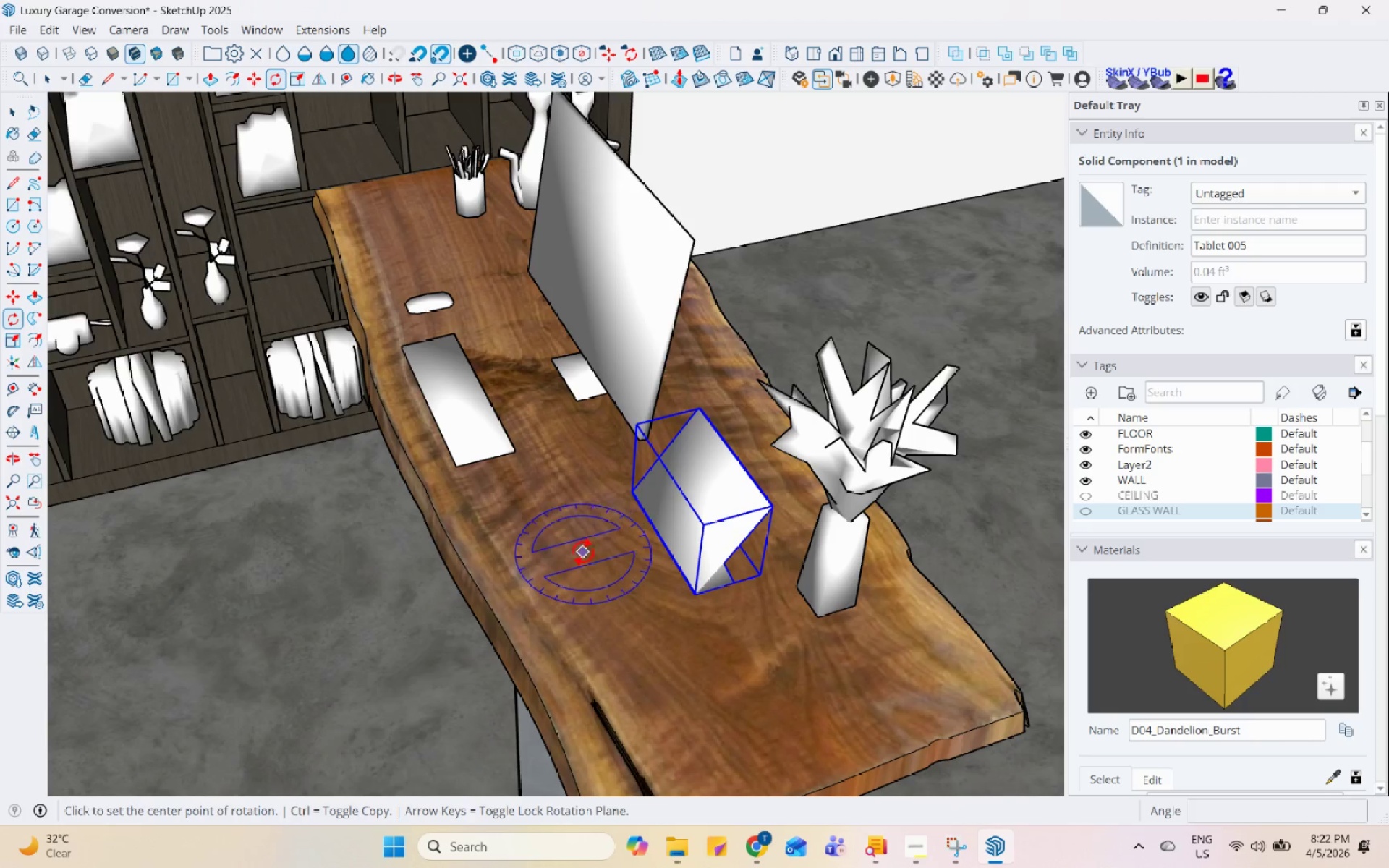 
double_click([632, 541])
 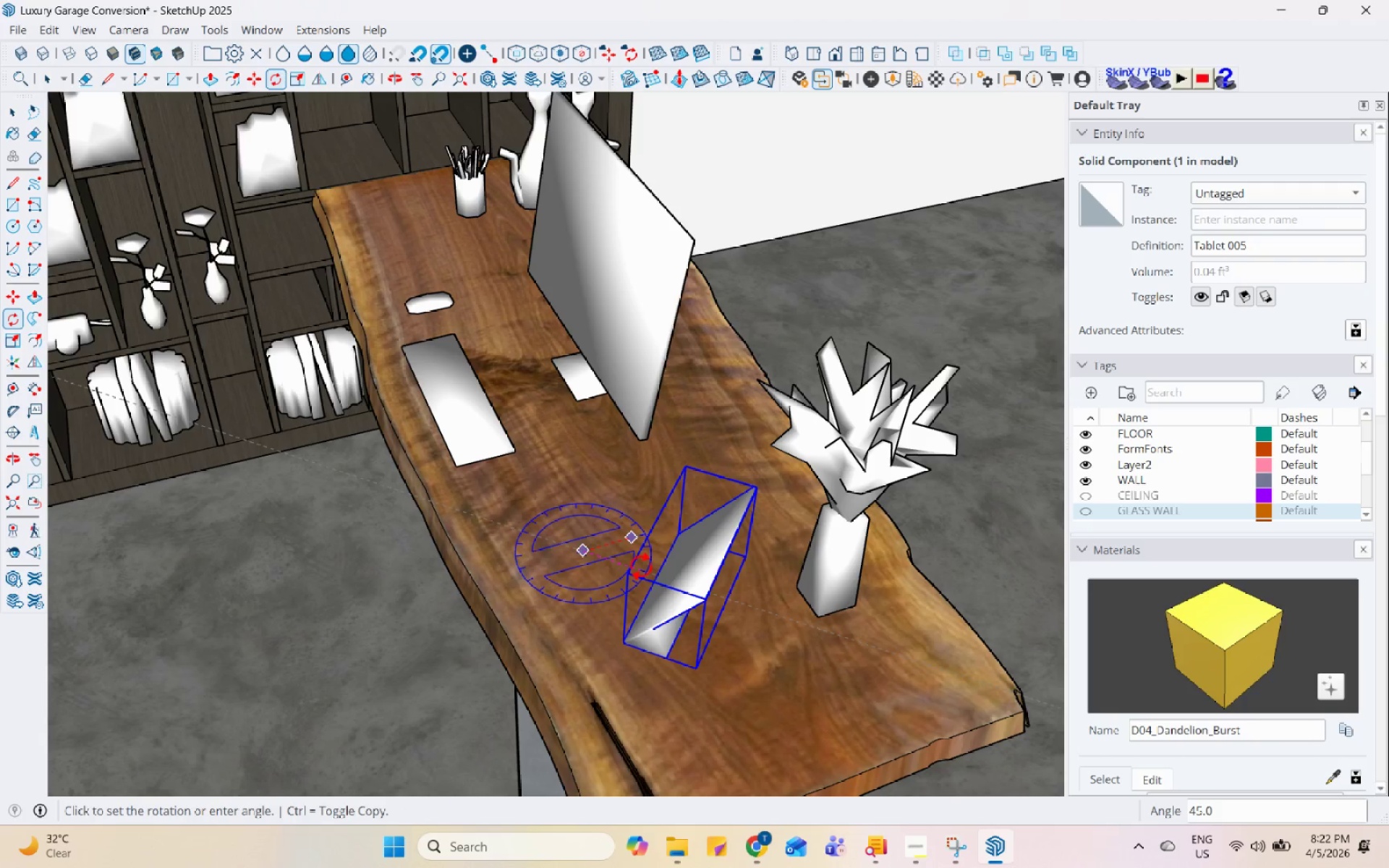 
left_click([641, 566])
 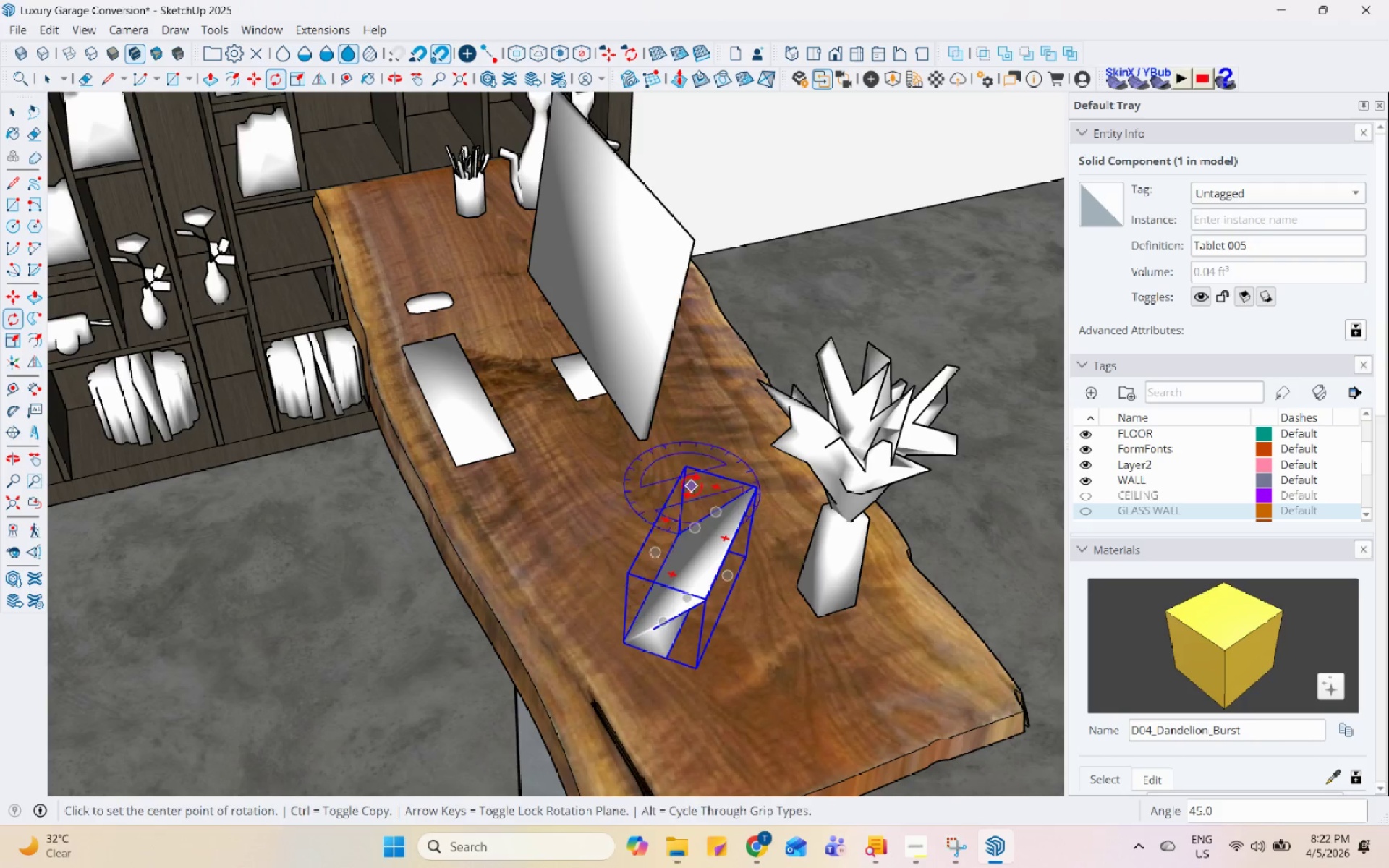 
key(M)
 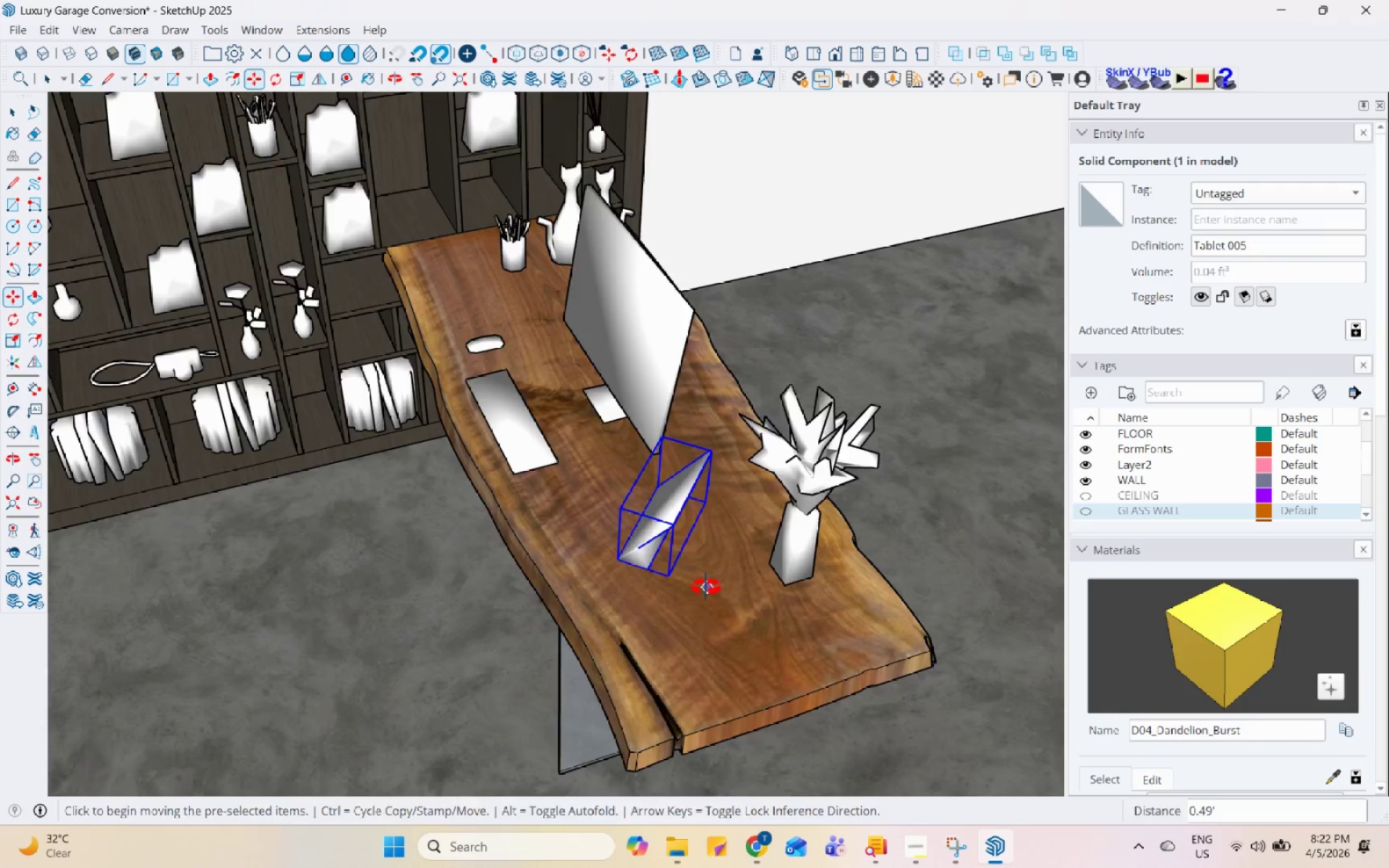 
scroll: coordinate [694, 499], scroll_direction: down, amount: 3.0
 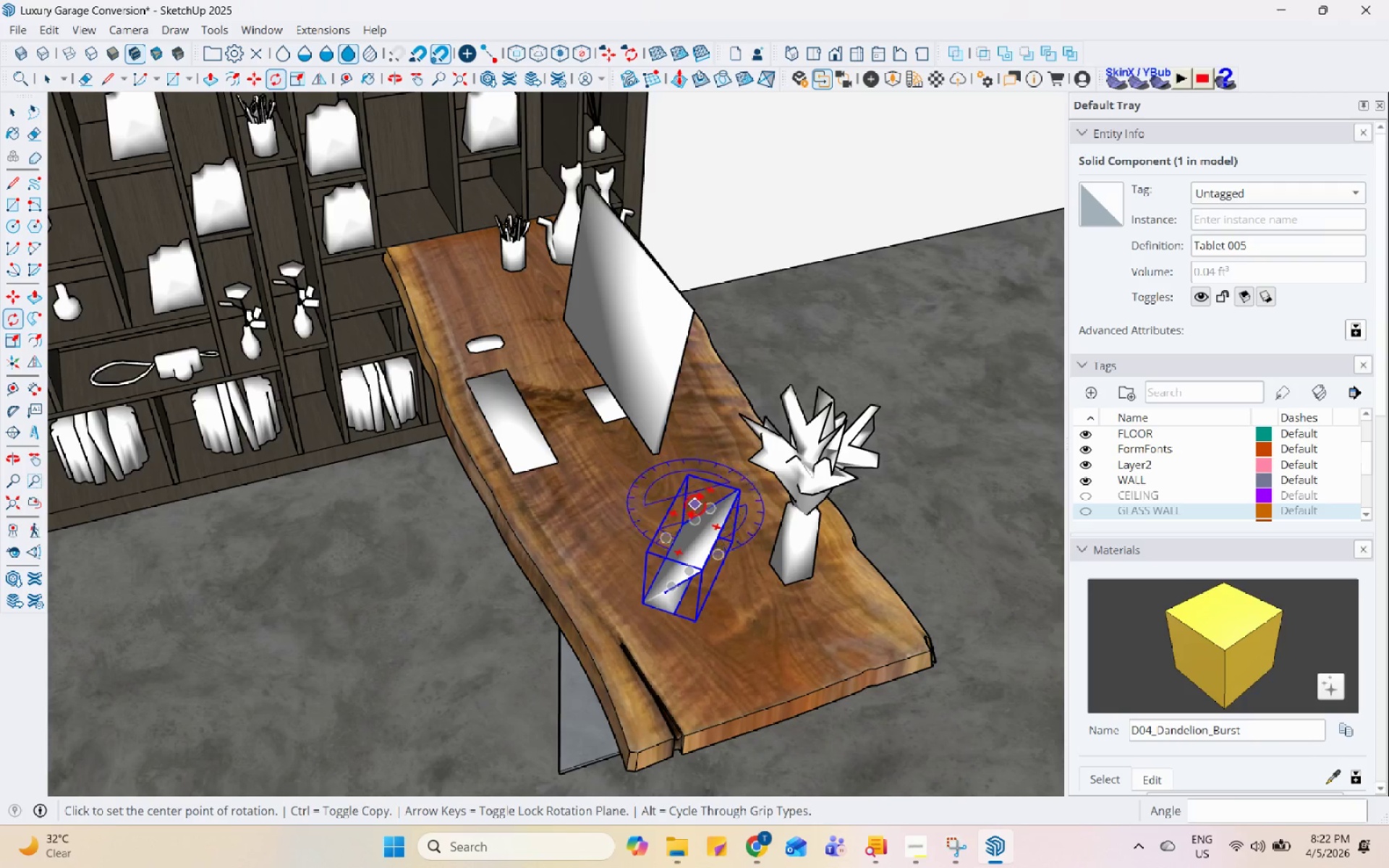 
key(Space)
 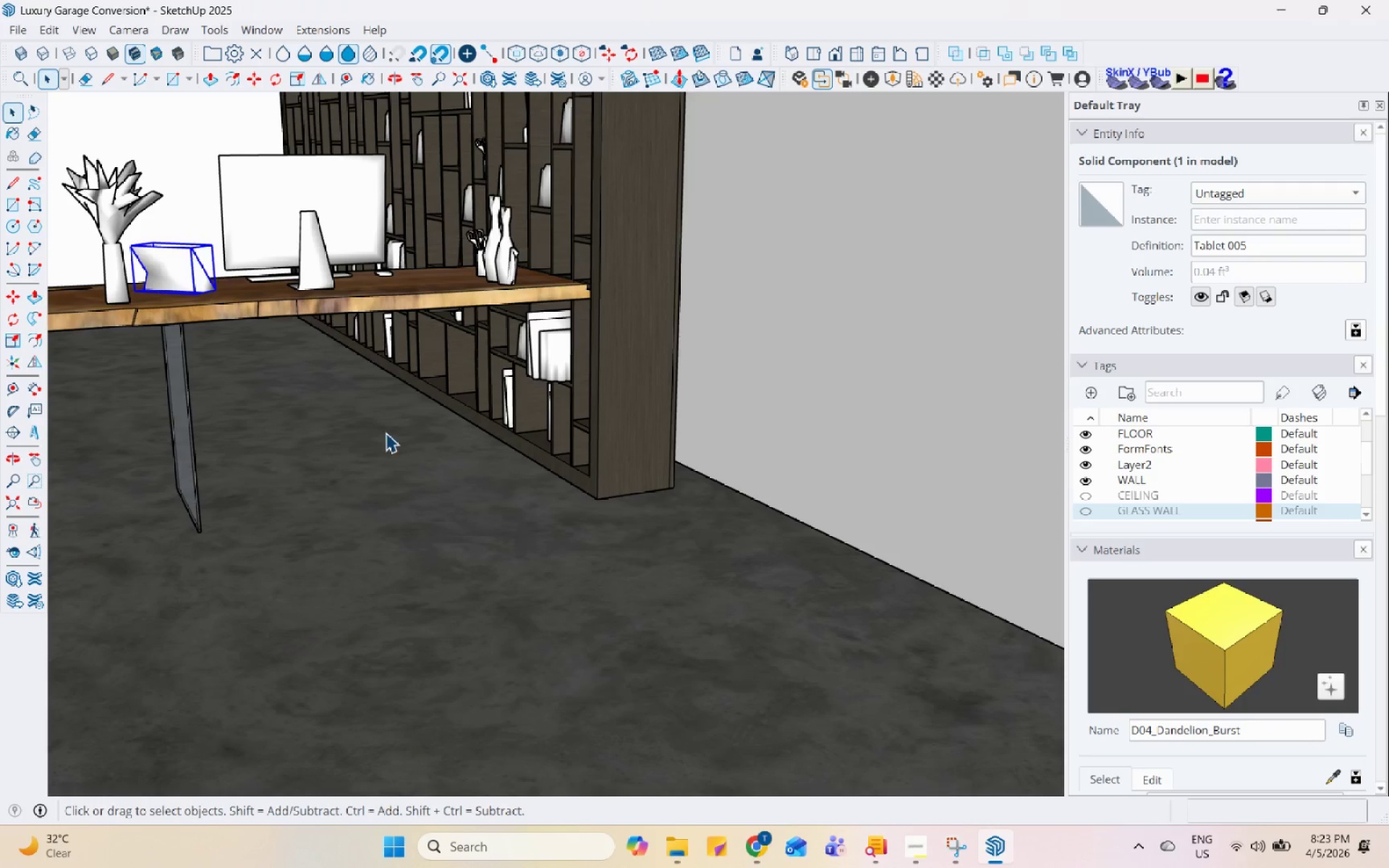 
scroll: coordinate [700, 635], scroll_direction: down, amount: 7.0
 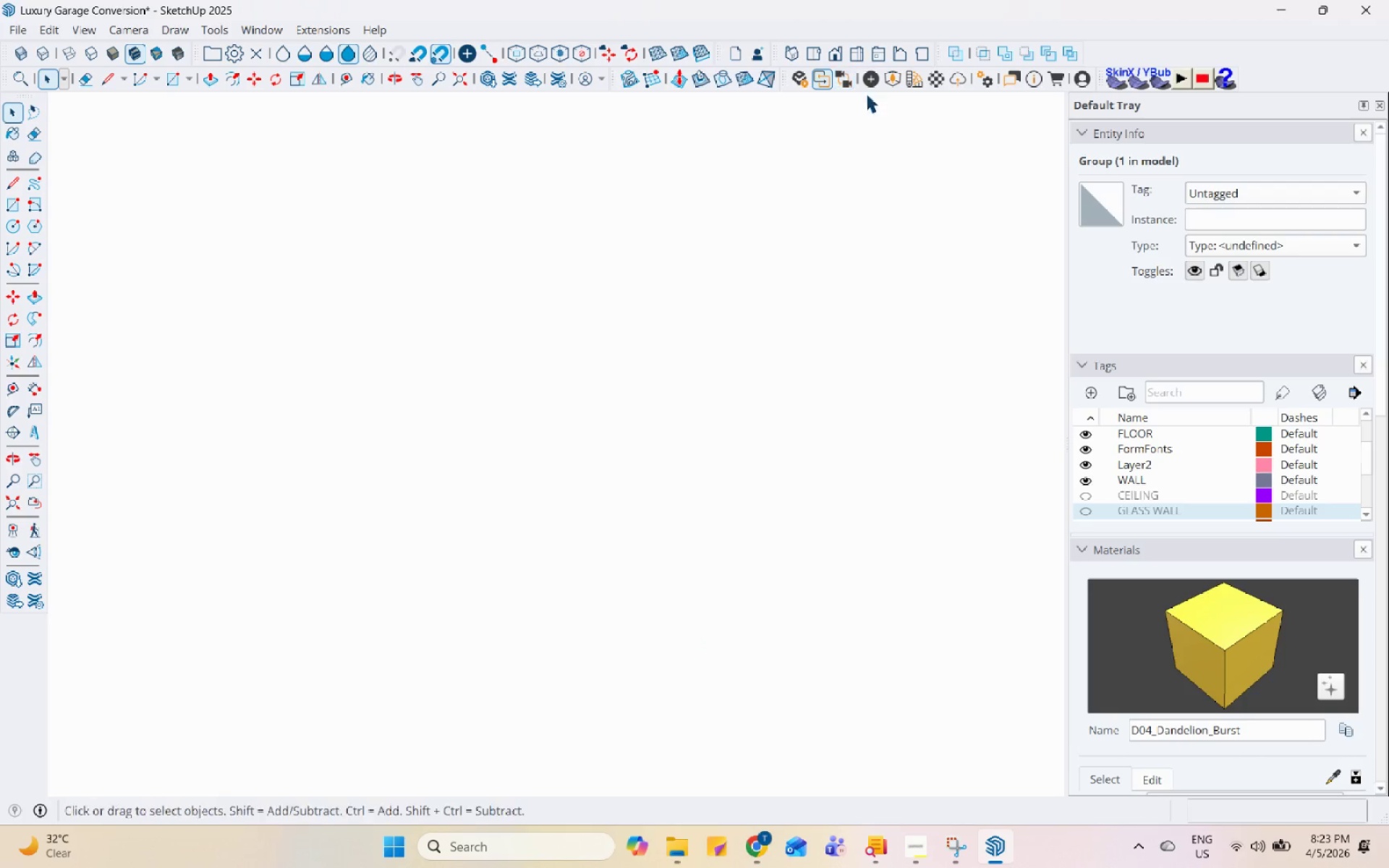 
left_click([891, 80])
 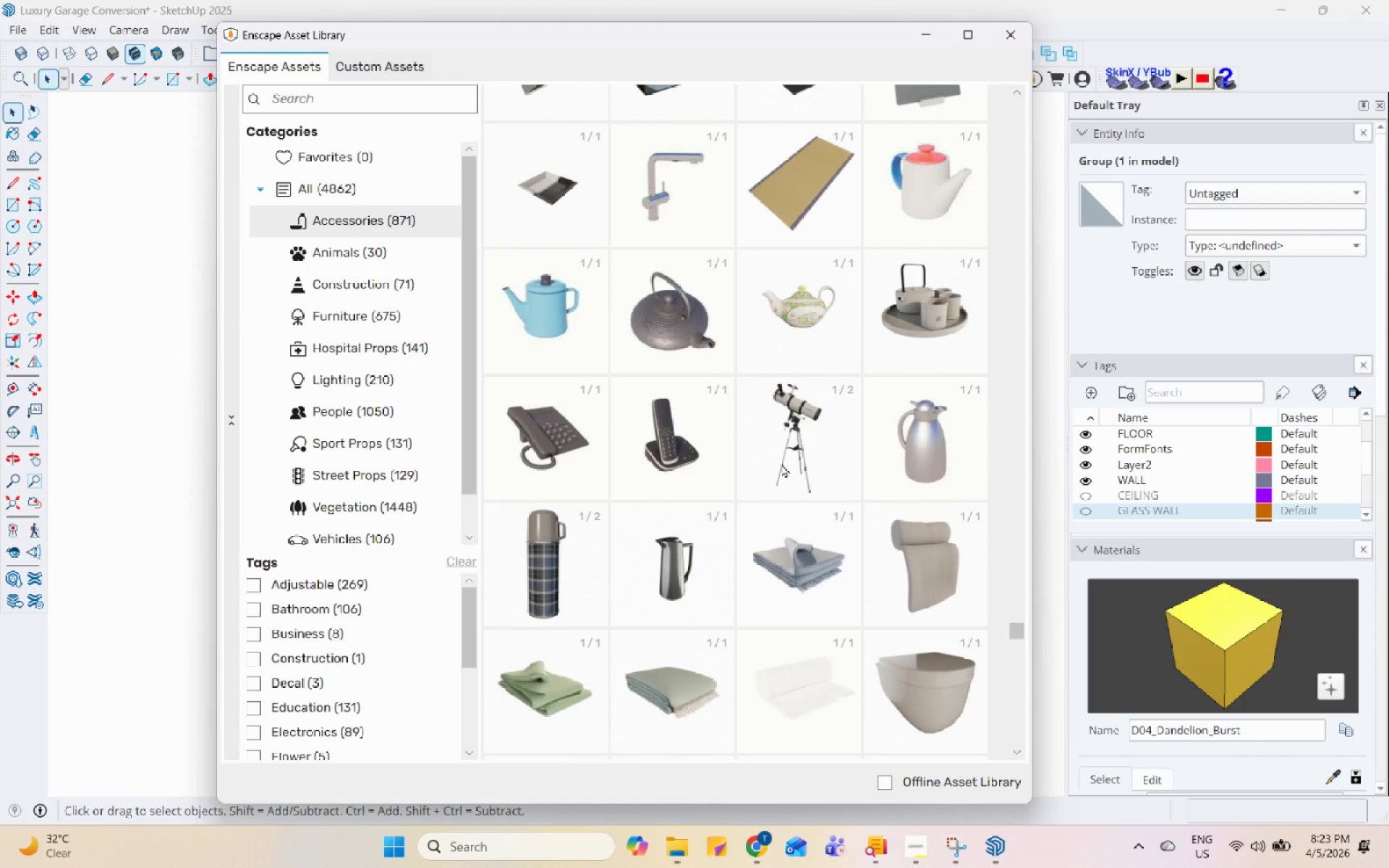 
left_click([554, 557])
 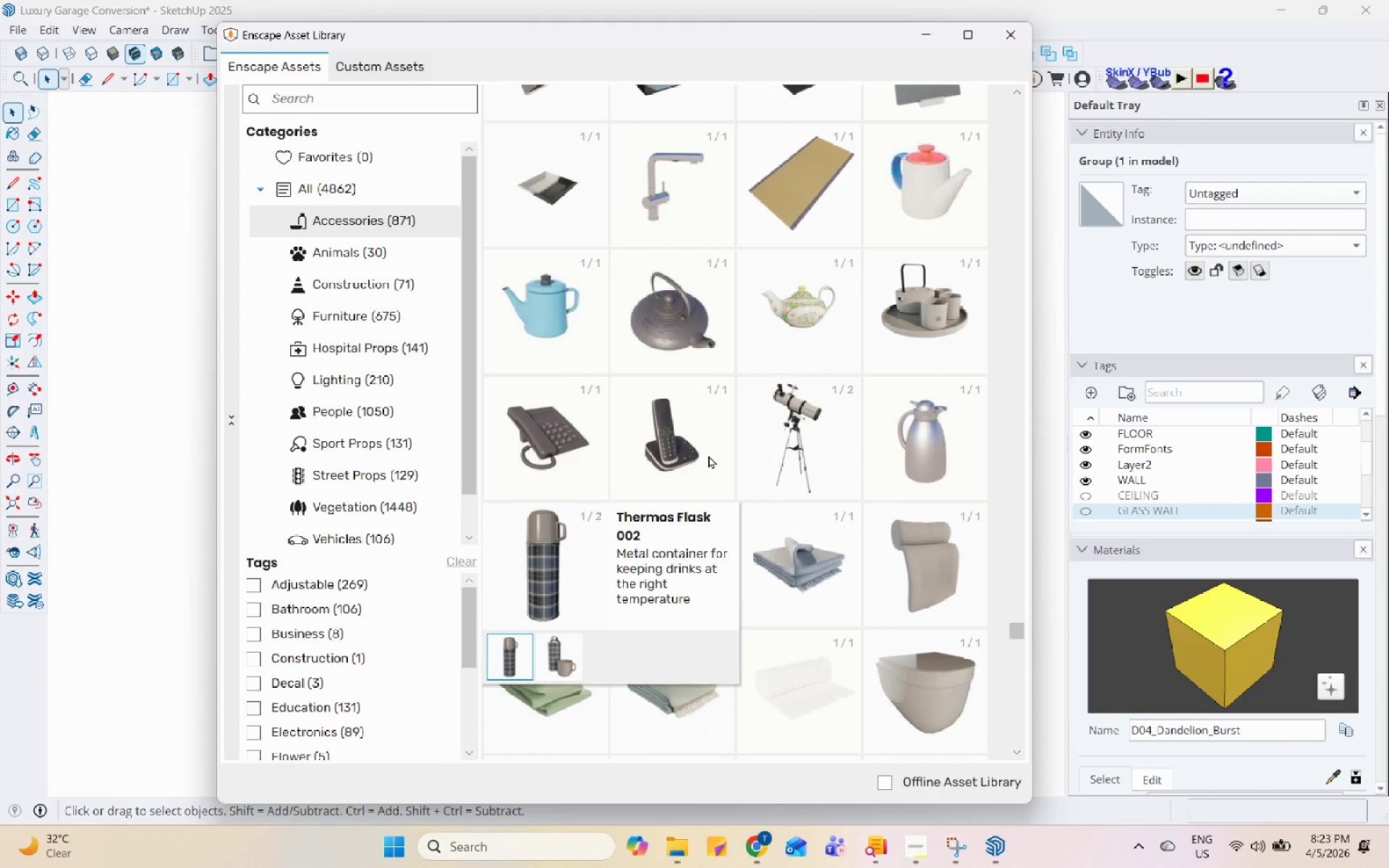 
scroll: coordinate [708, 465], scroll_direction: up, amount: 14.0
 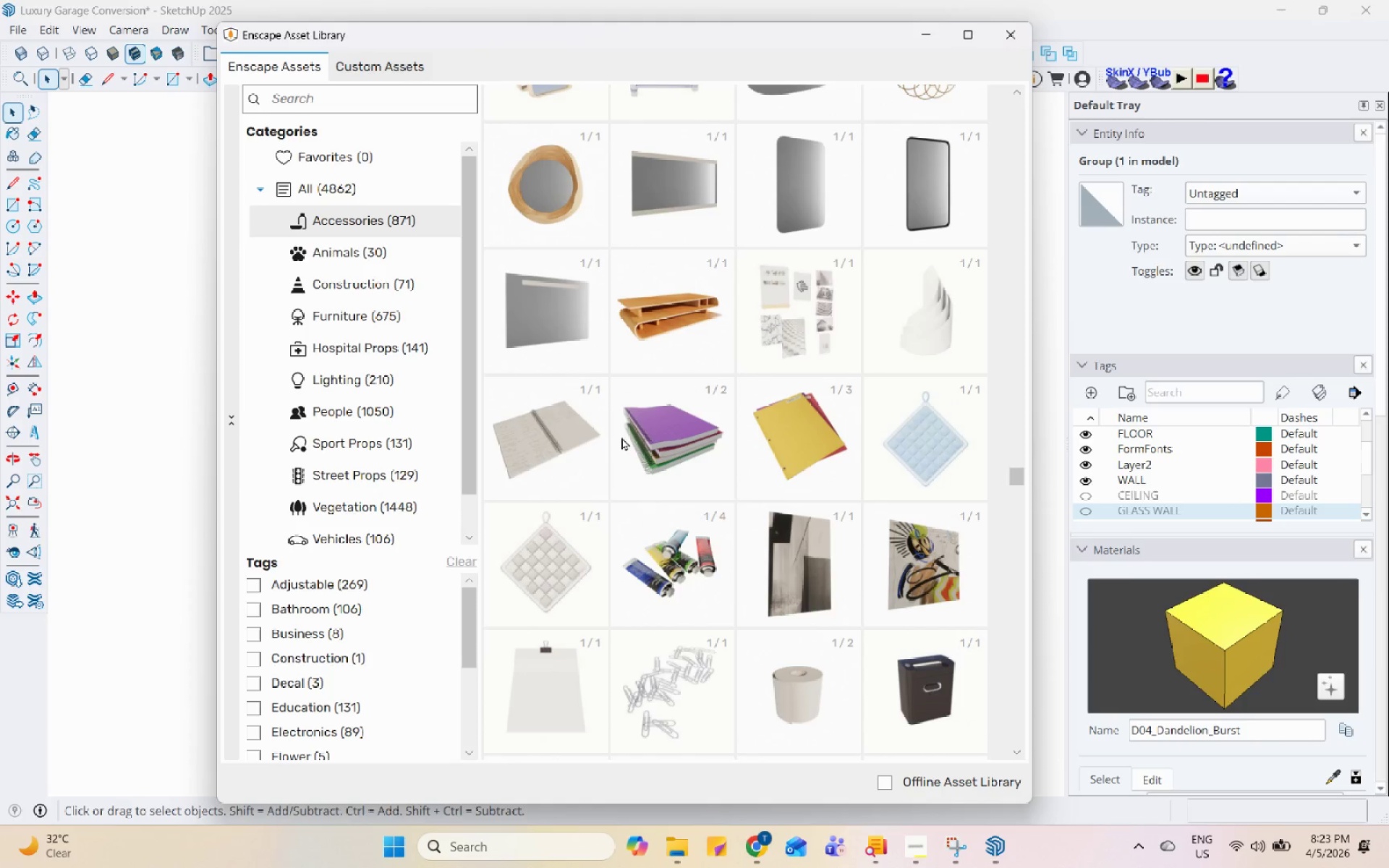 
double_click([584, 448])
 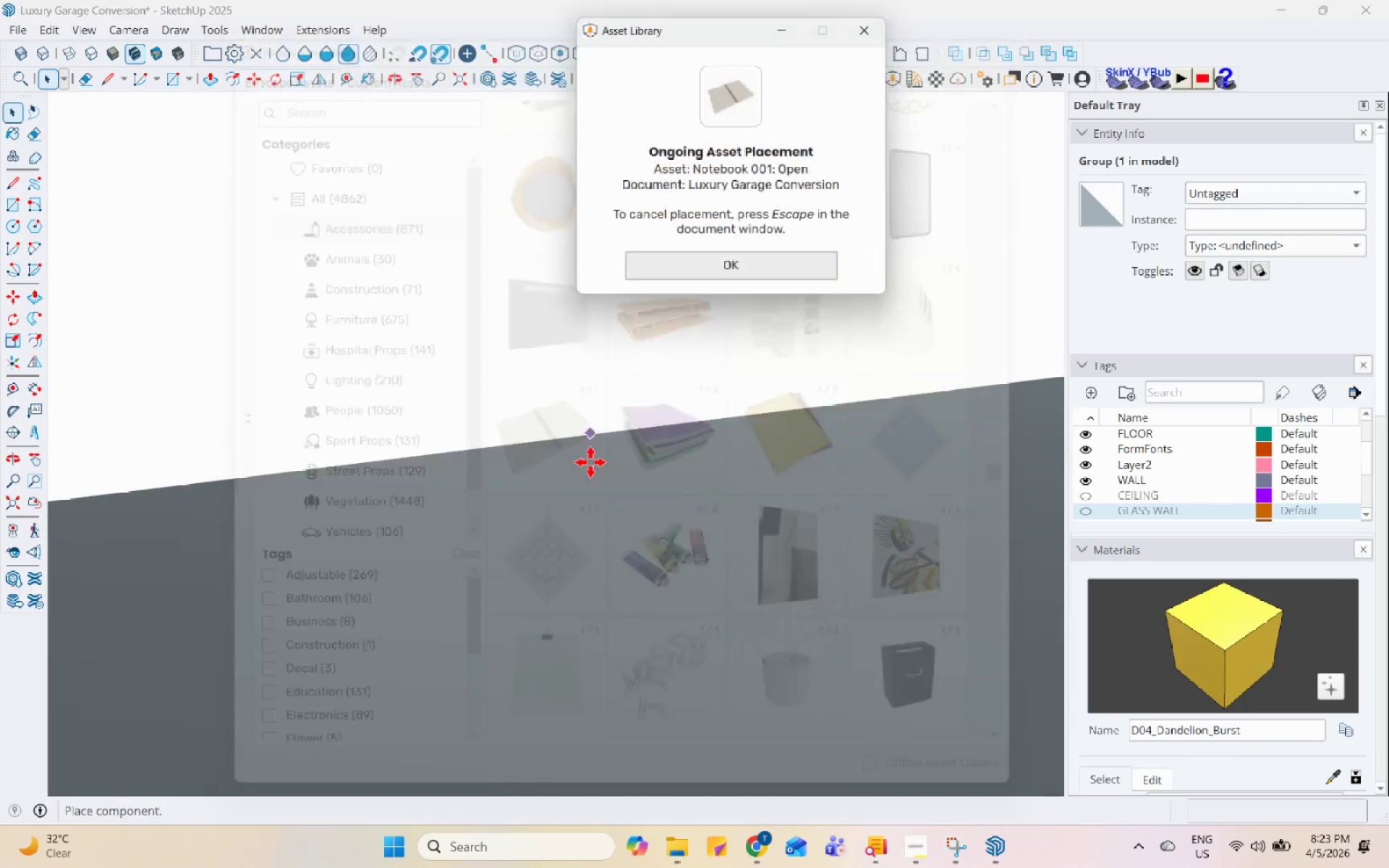 
wait(5.51)
 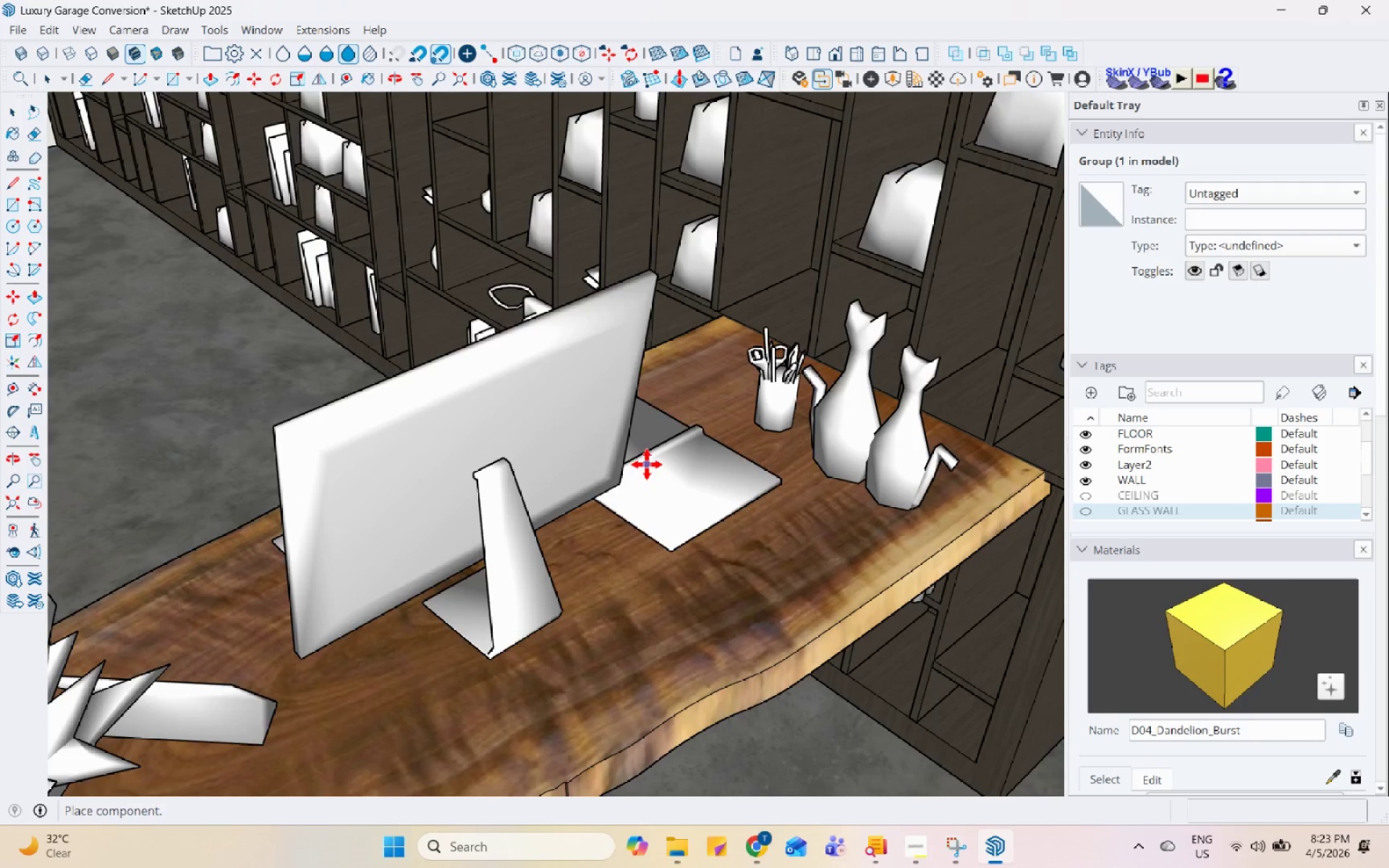 
left_click([666, 454])
 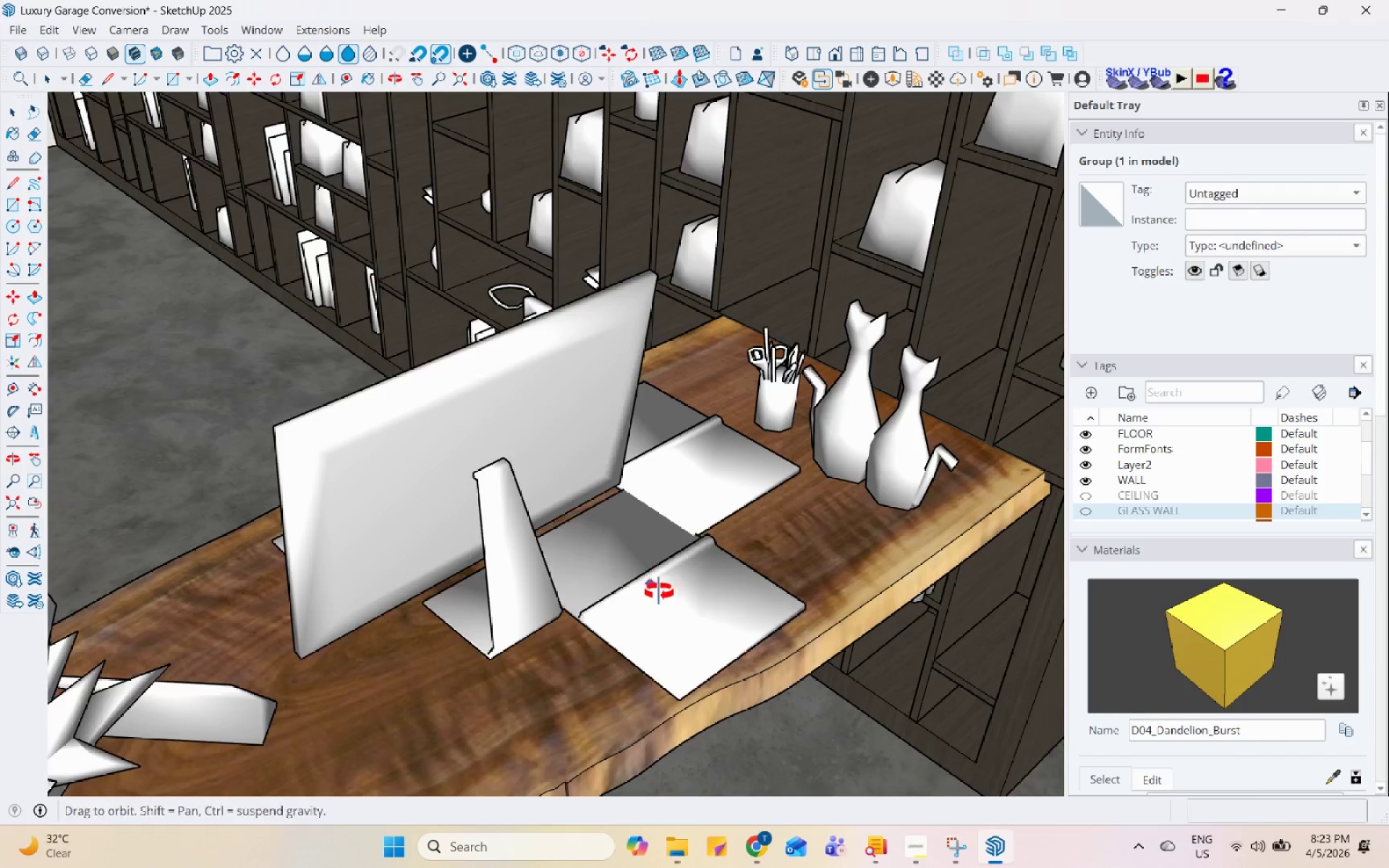 
scroll: coordinate [634, 471], scroll_direction: down, amount: 41.0
 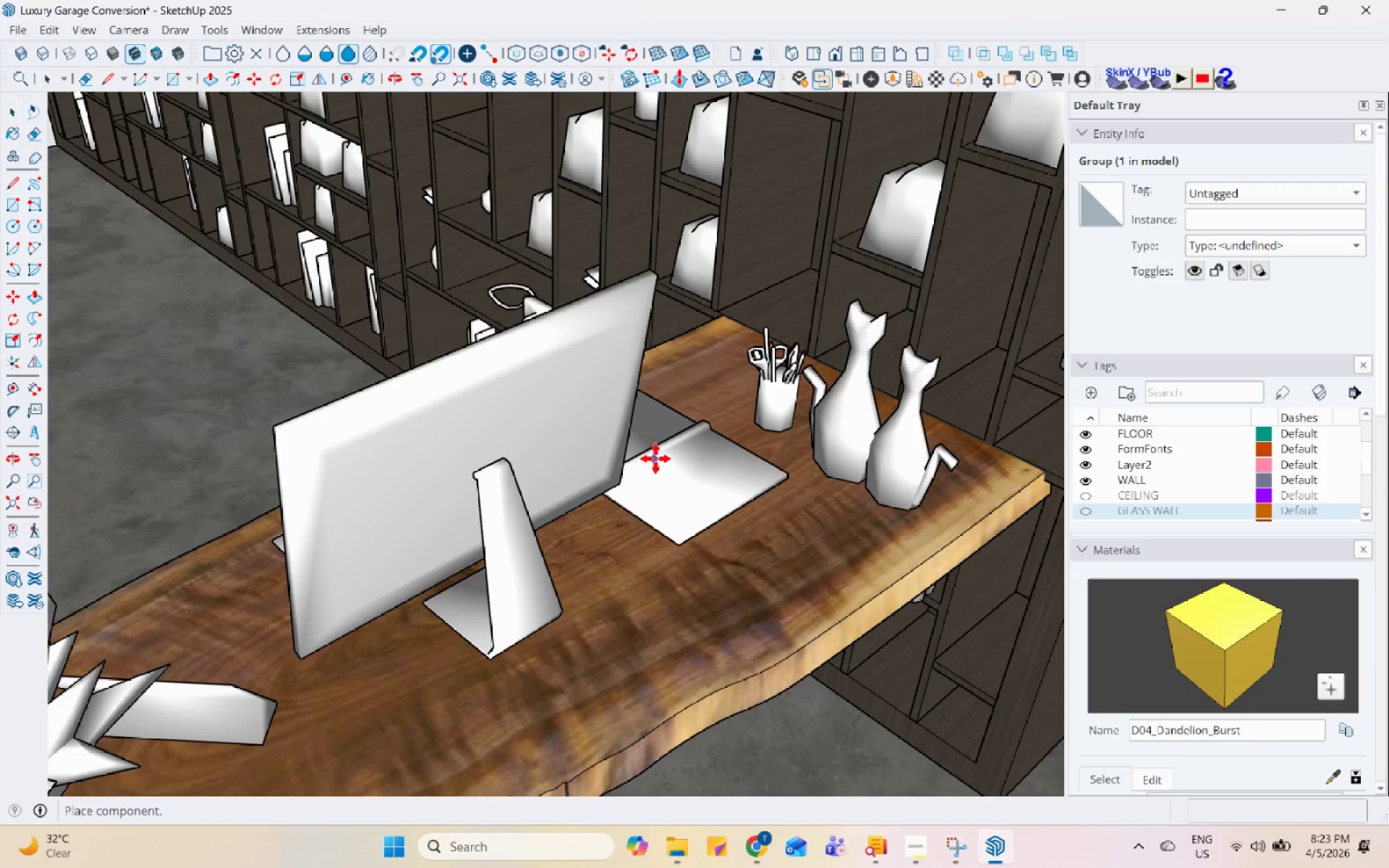 
key(Escape)
 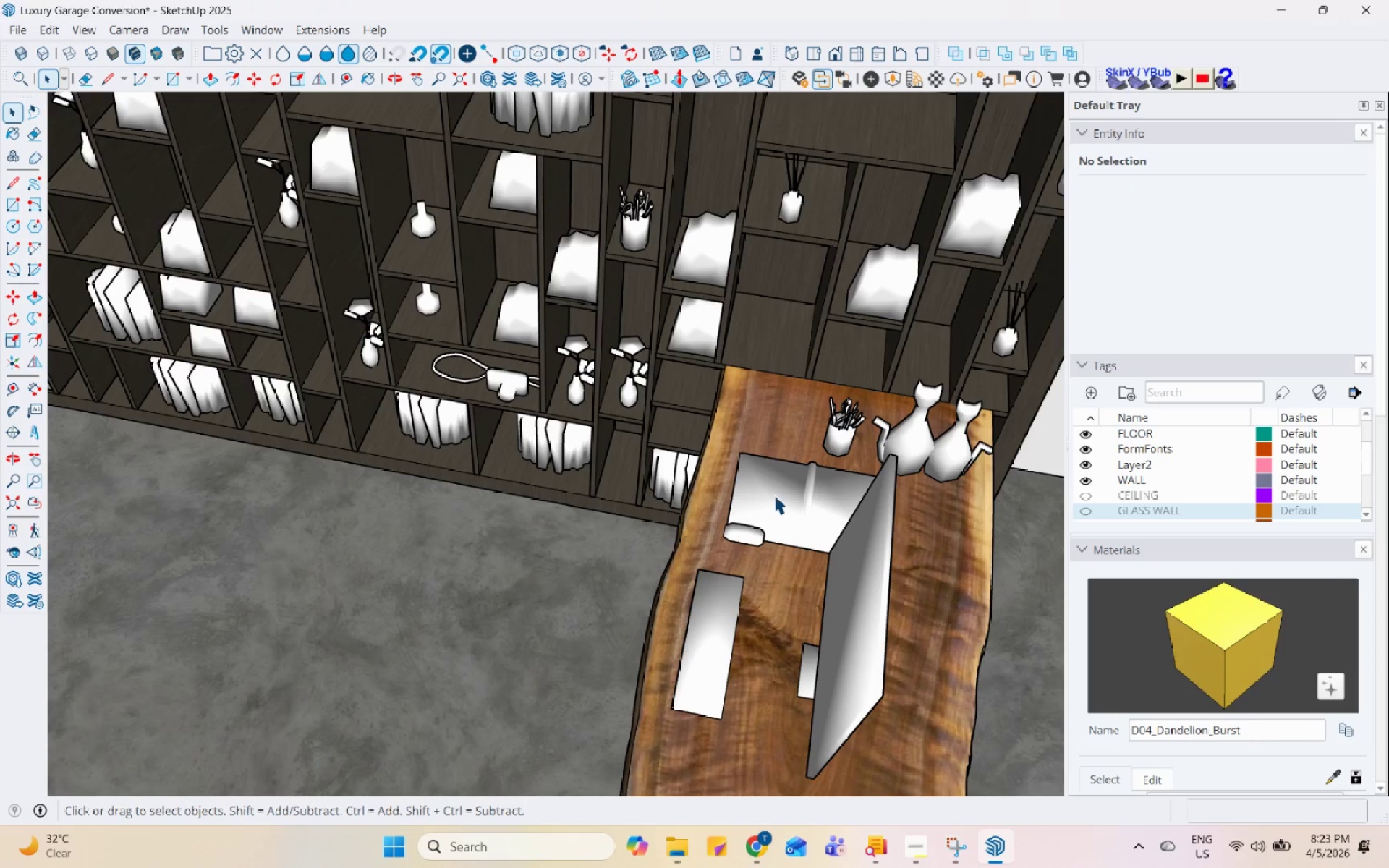 
scroll: coordinate [923, 658], scroll_direction: down, amount: 4.0
 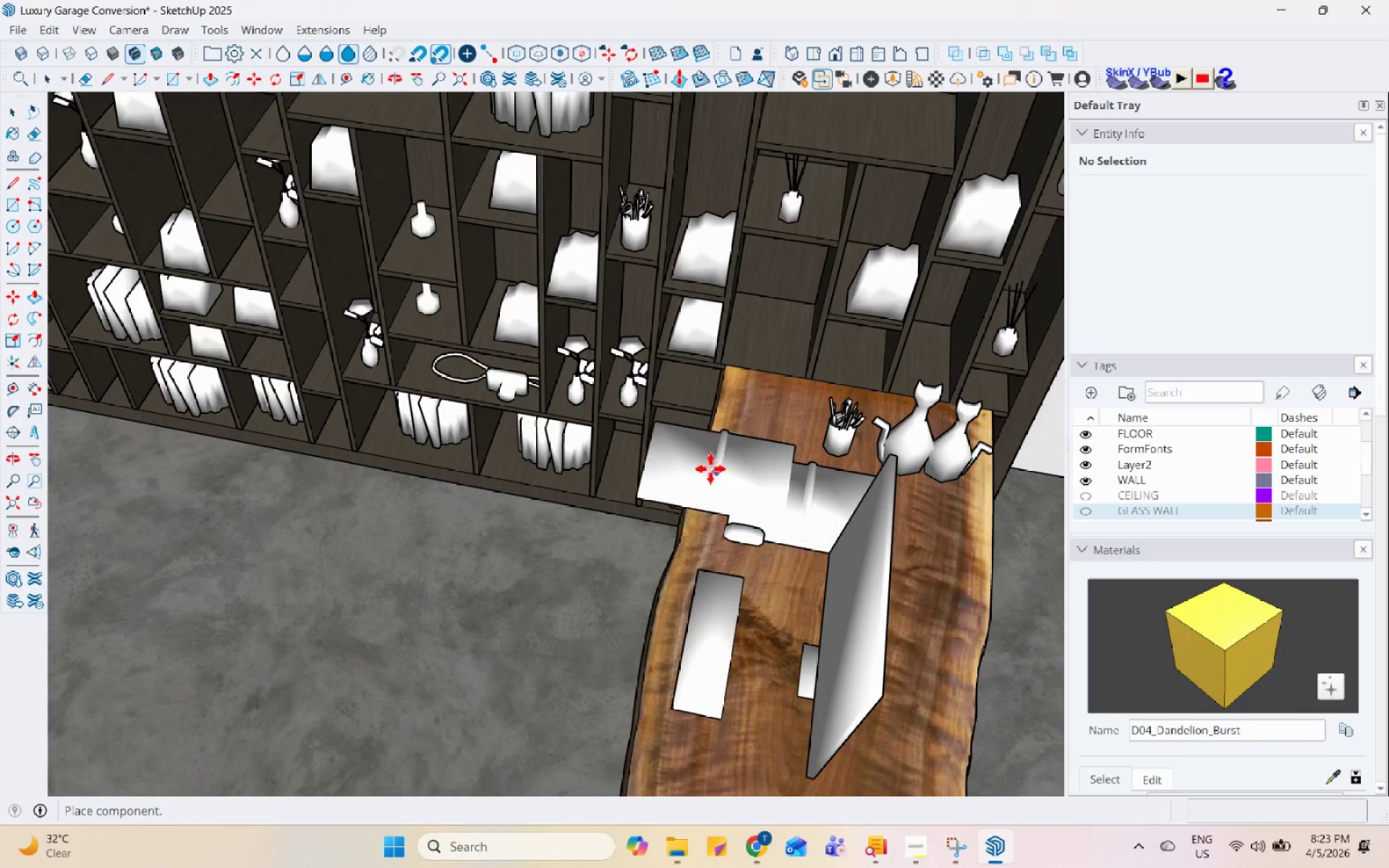 
left_click([778, 495])
 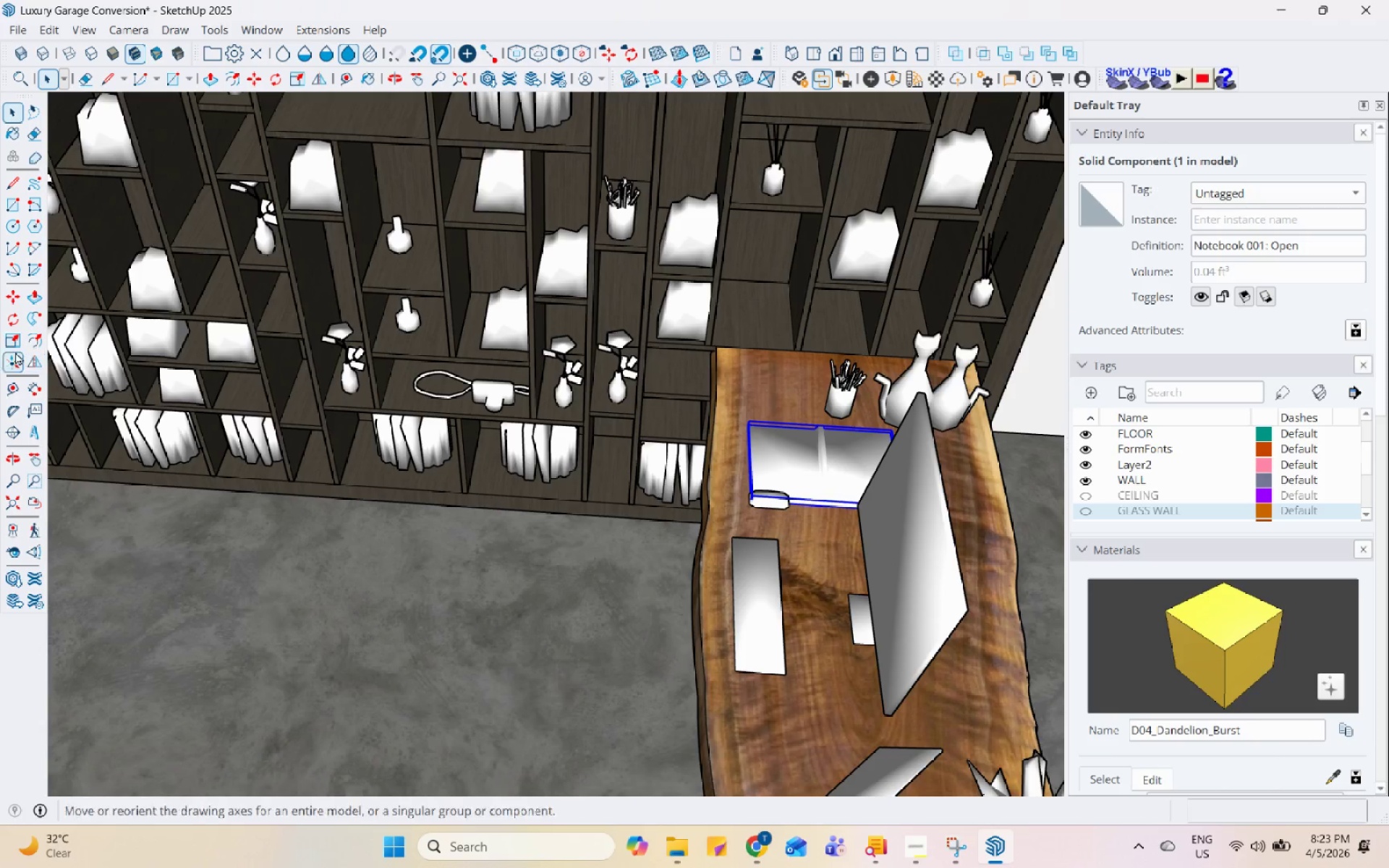 
left_click([13, 323])
 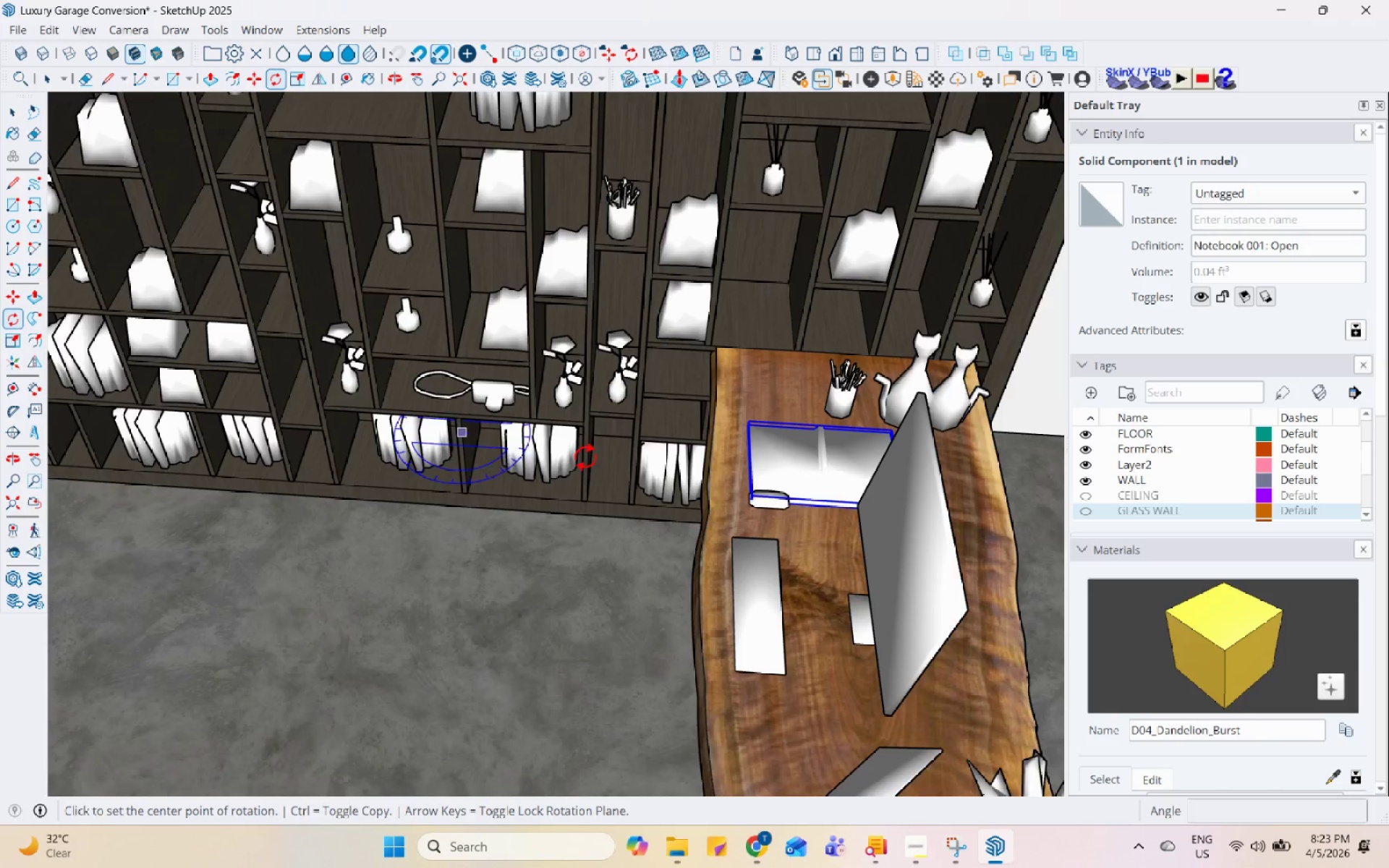 
left_click([817, 566])
 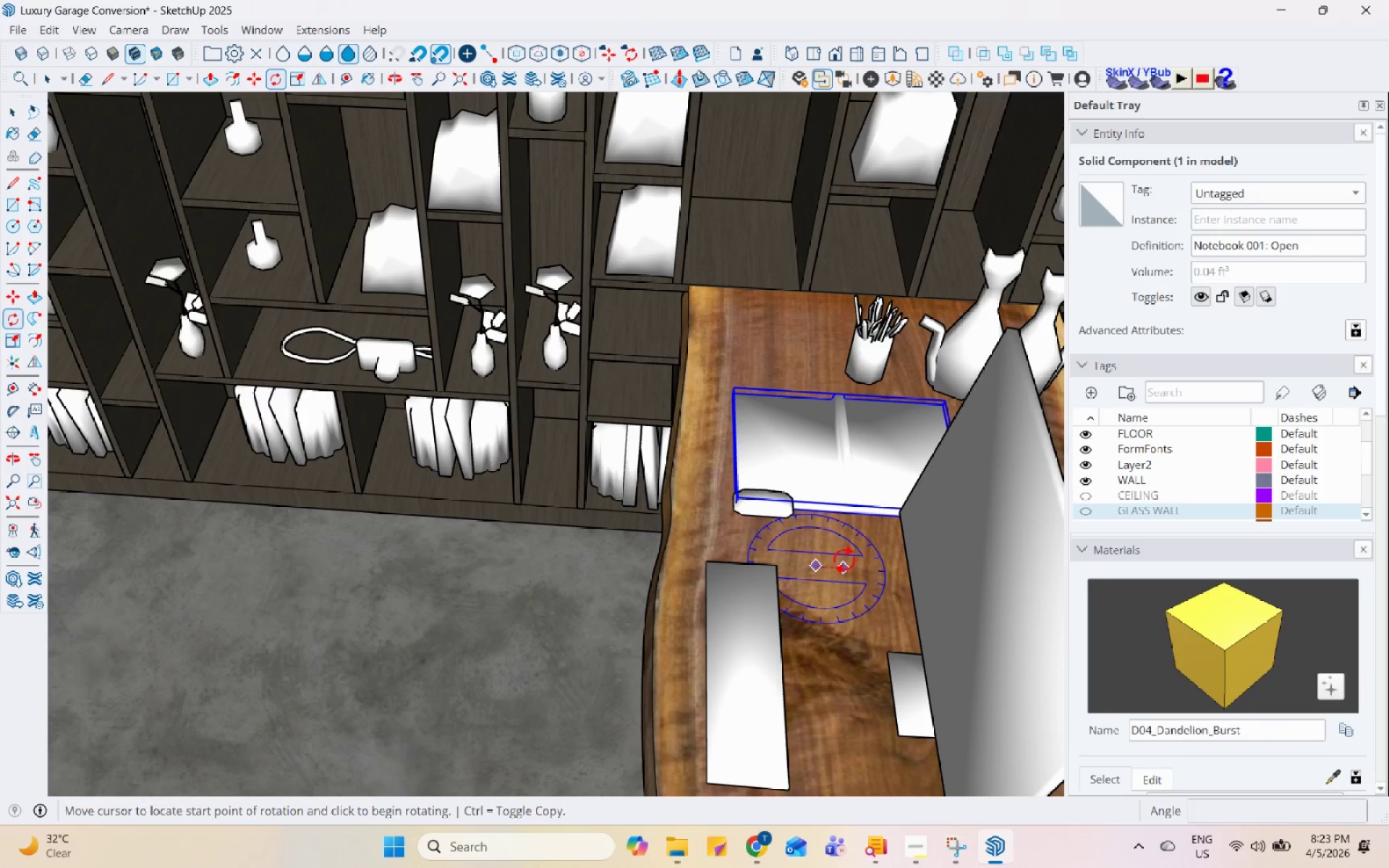 
scroll: coordinate [780, 493], scroll_direction: up, amount: 4.0
 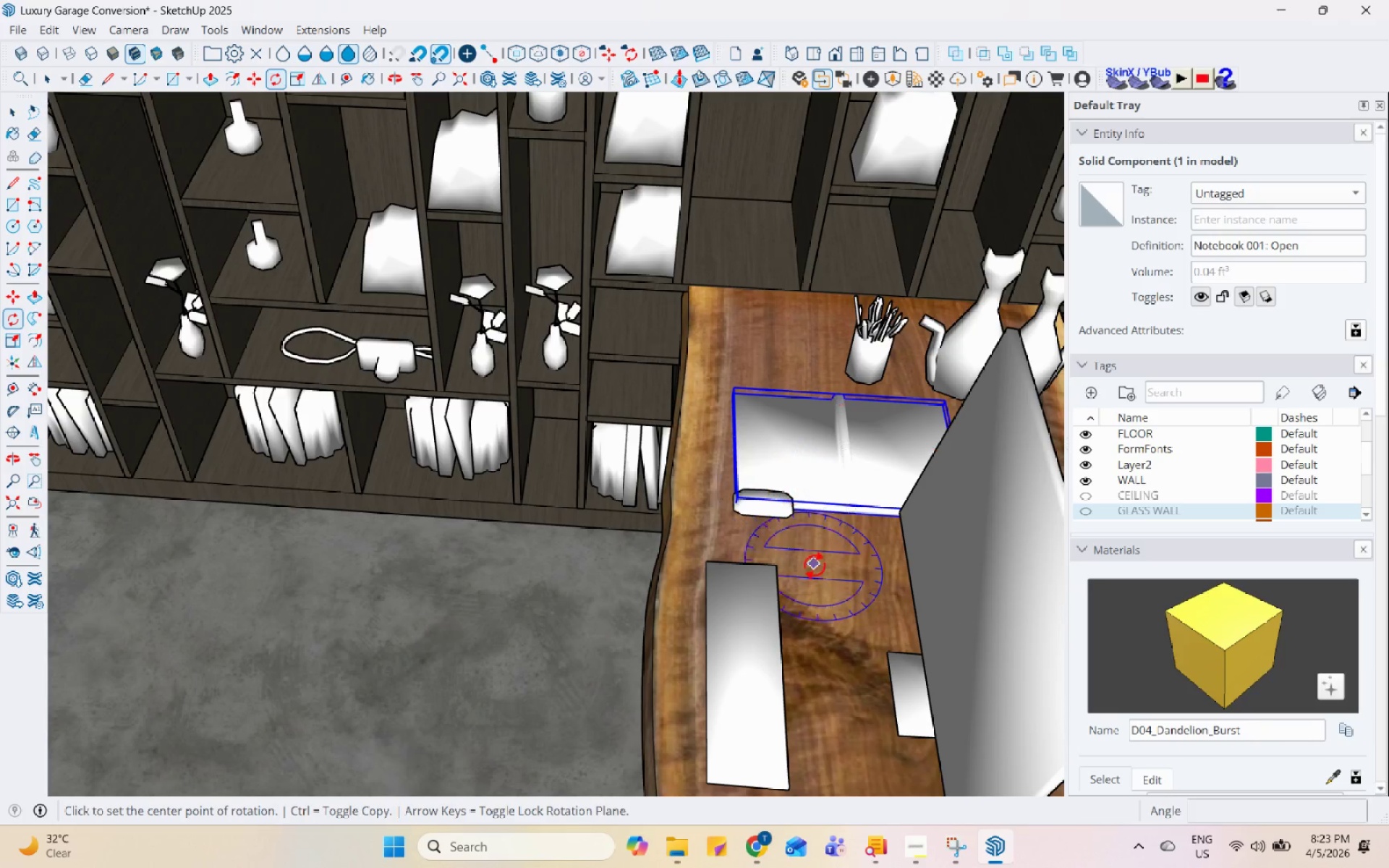 
left_click([851, 563])
 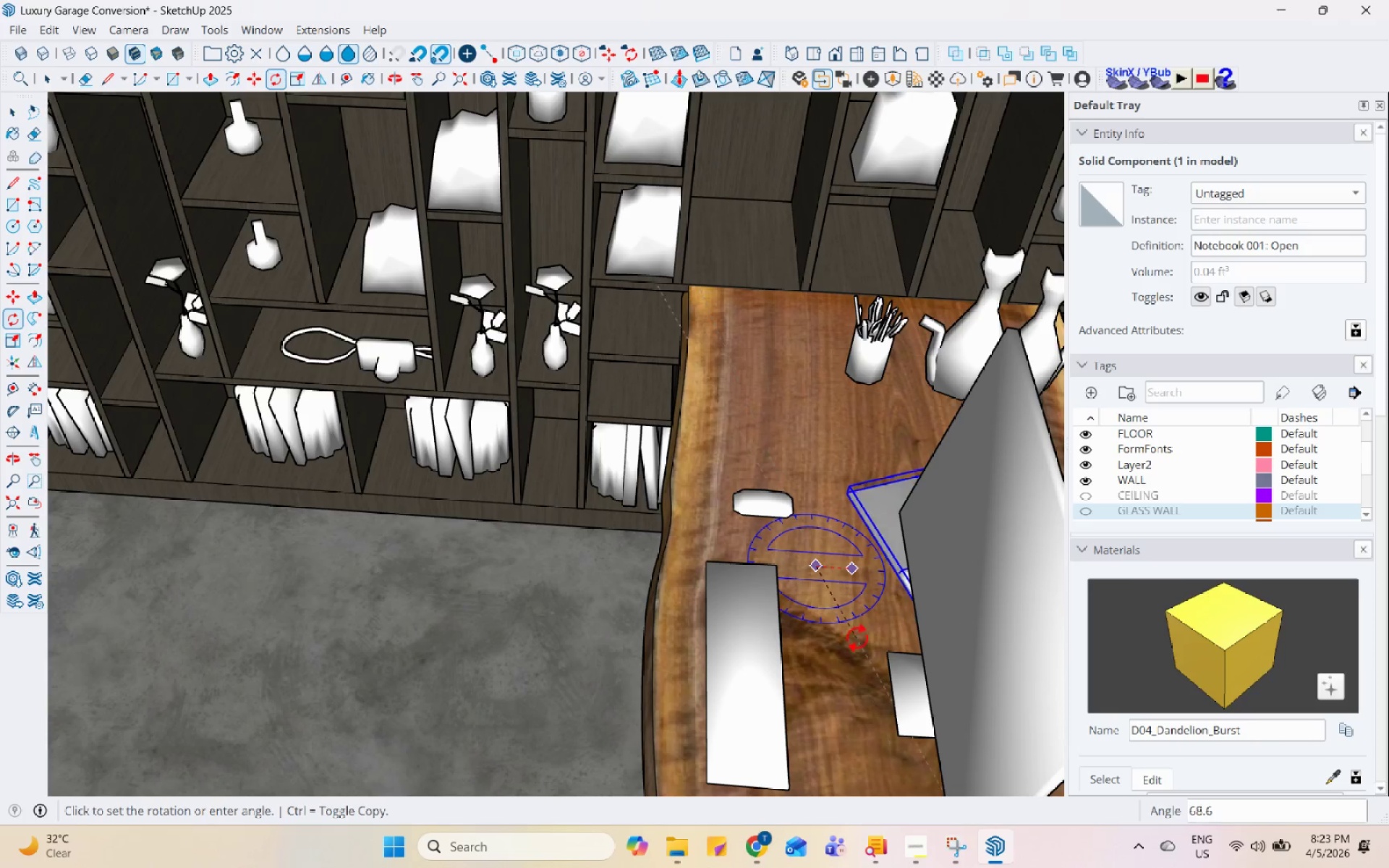 
left_click([860, 637])
 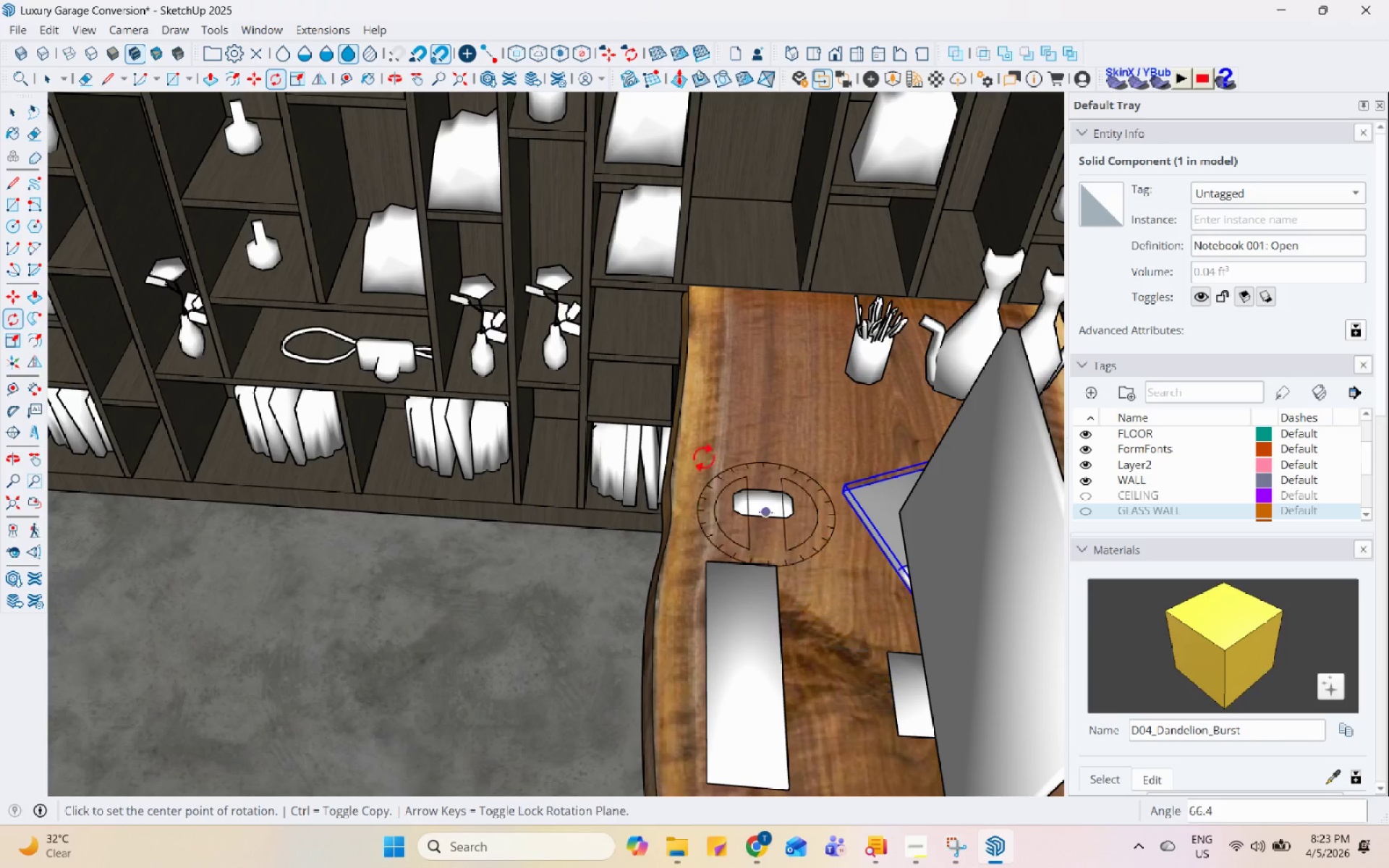 
scroll: coordinate [610, 391], scroll_direction: down, amount: 4.0
 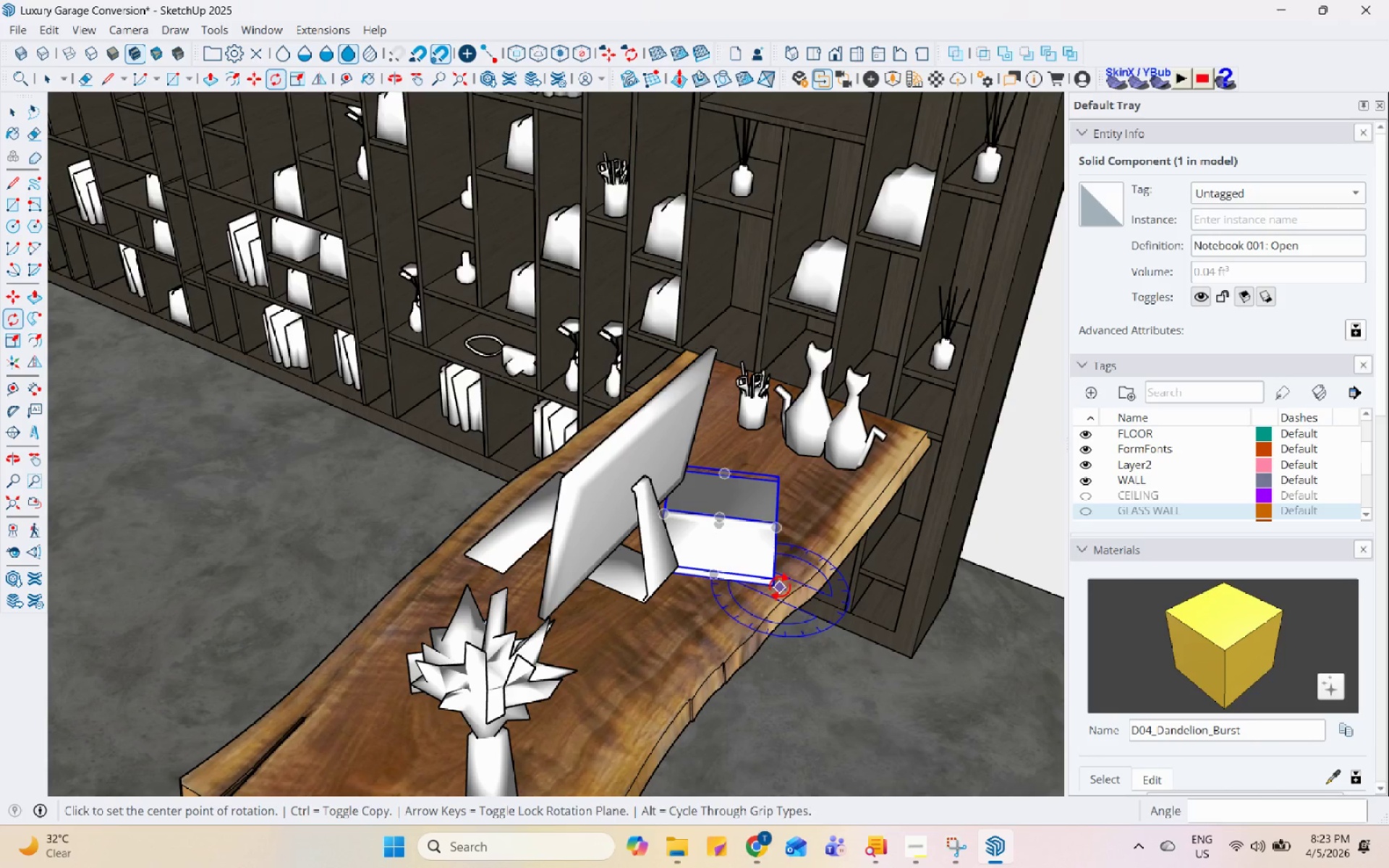 
key(M)
 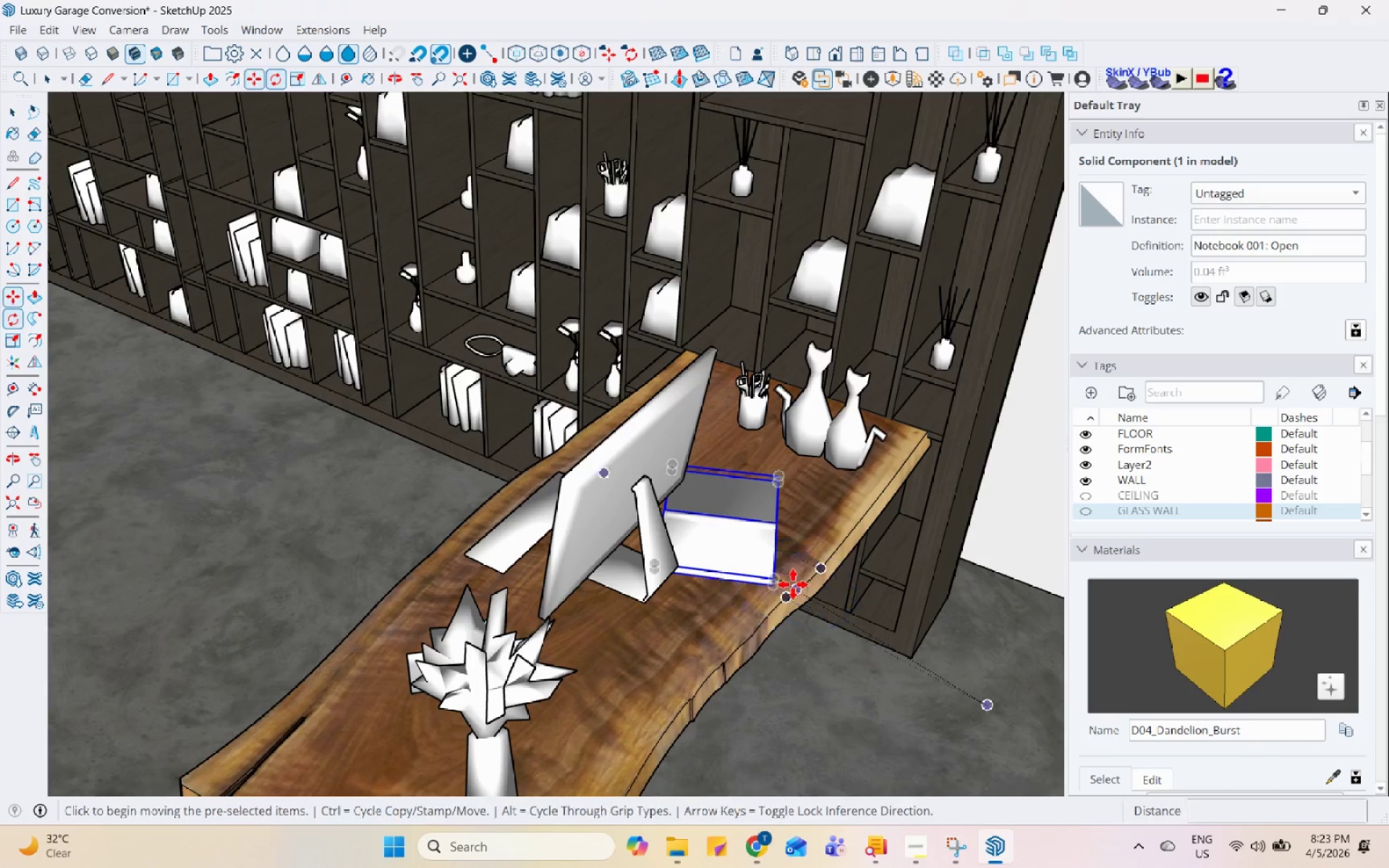 
scroll: coordinate [794, 584], scroll_direction: up, amount: 5.0
 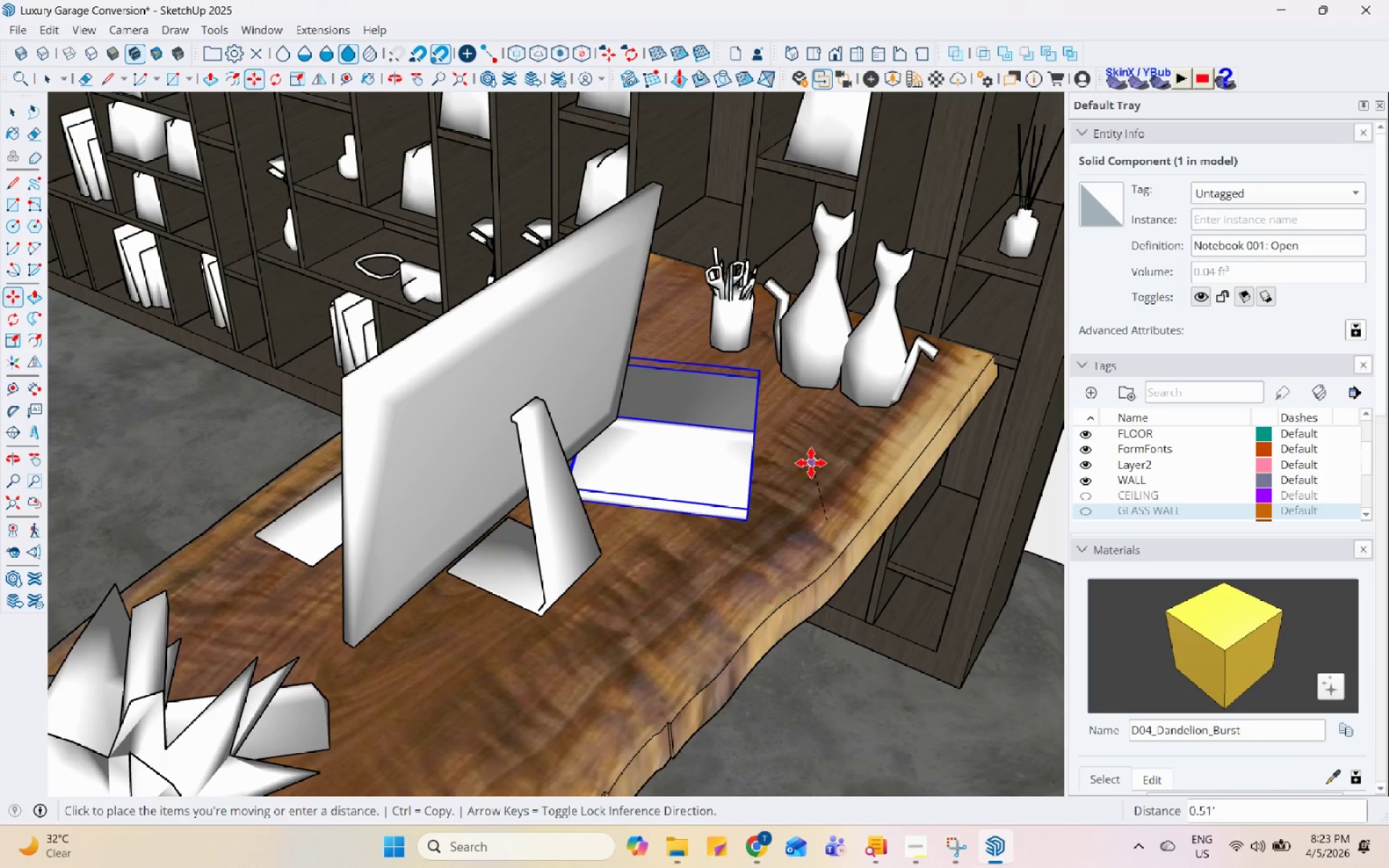 
left_click([804, 447])
 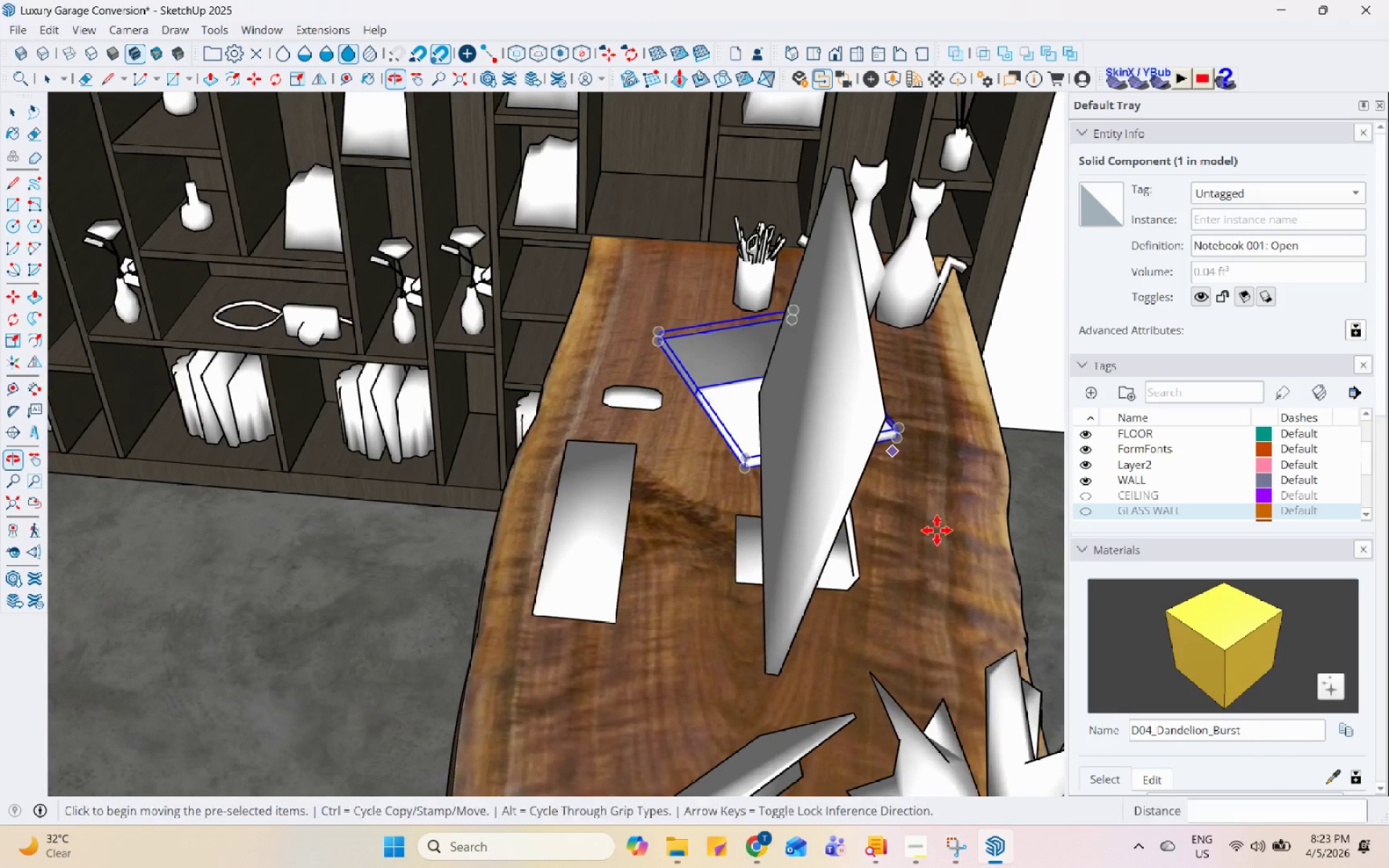 
key(Space)
 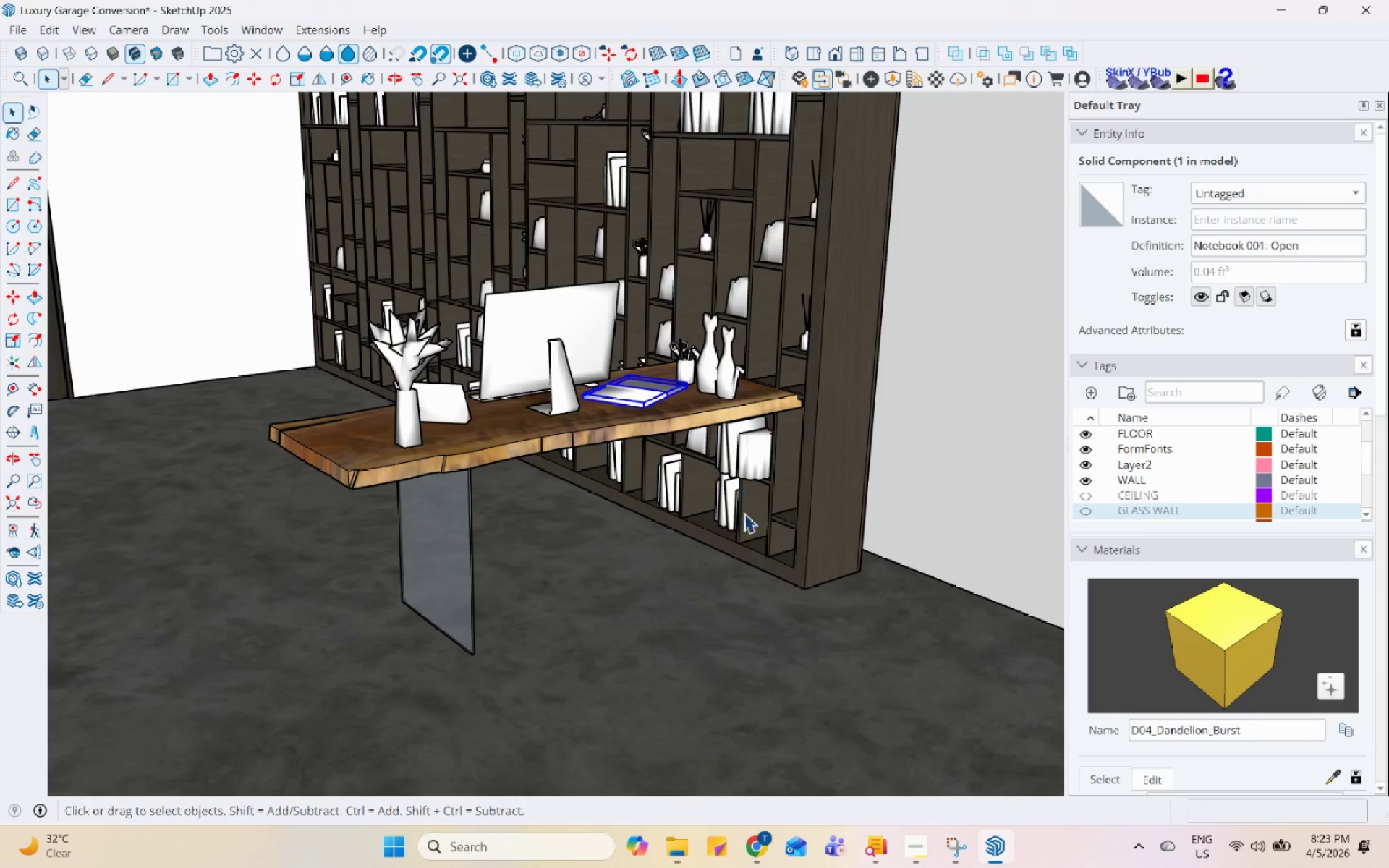 
left_click([729, 514])
 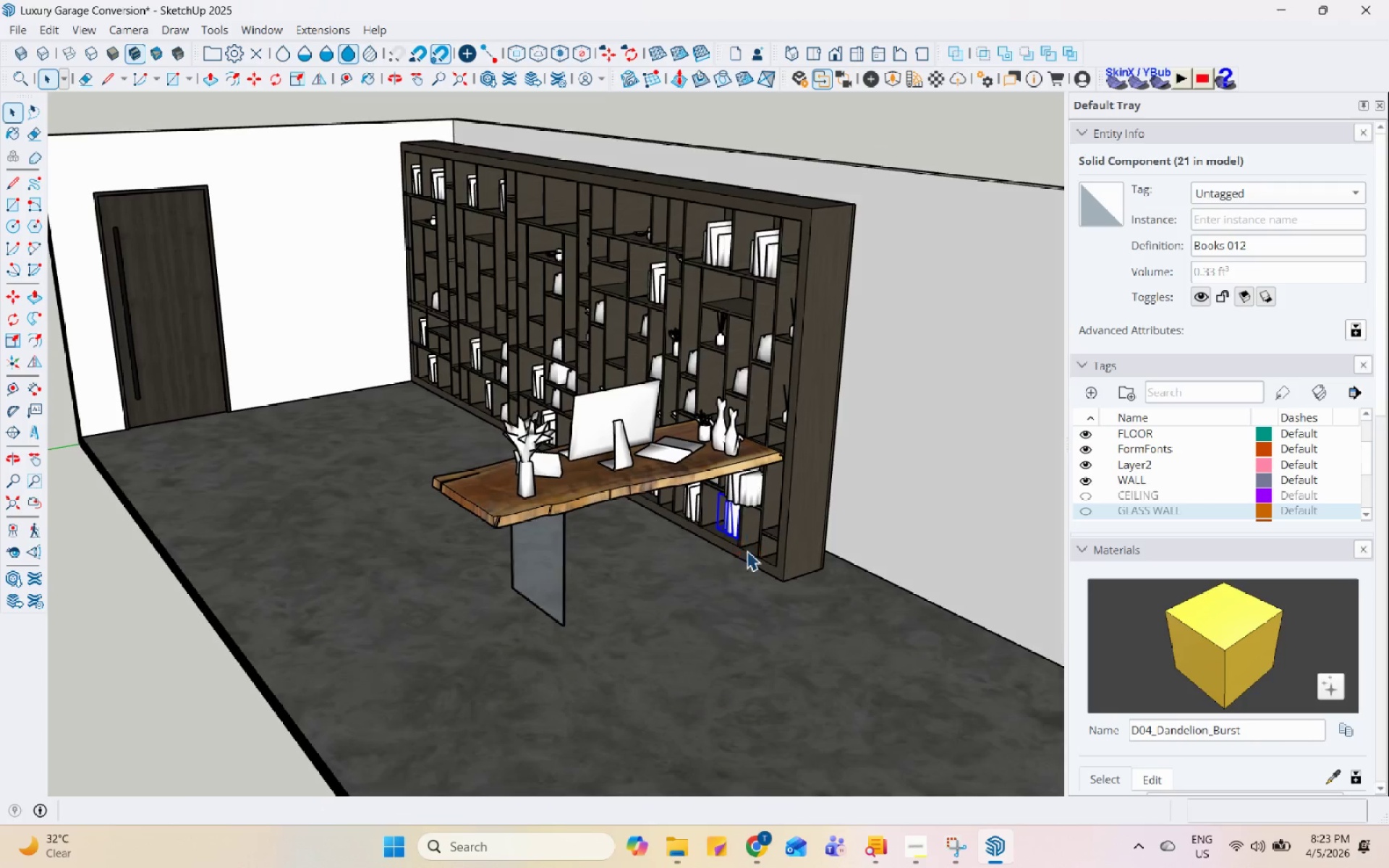 
scroll: coordinate [757, 523], scroll_direction: down, amount: 13.0
 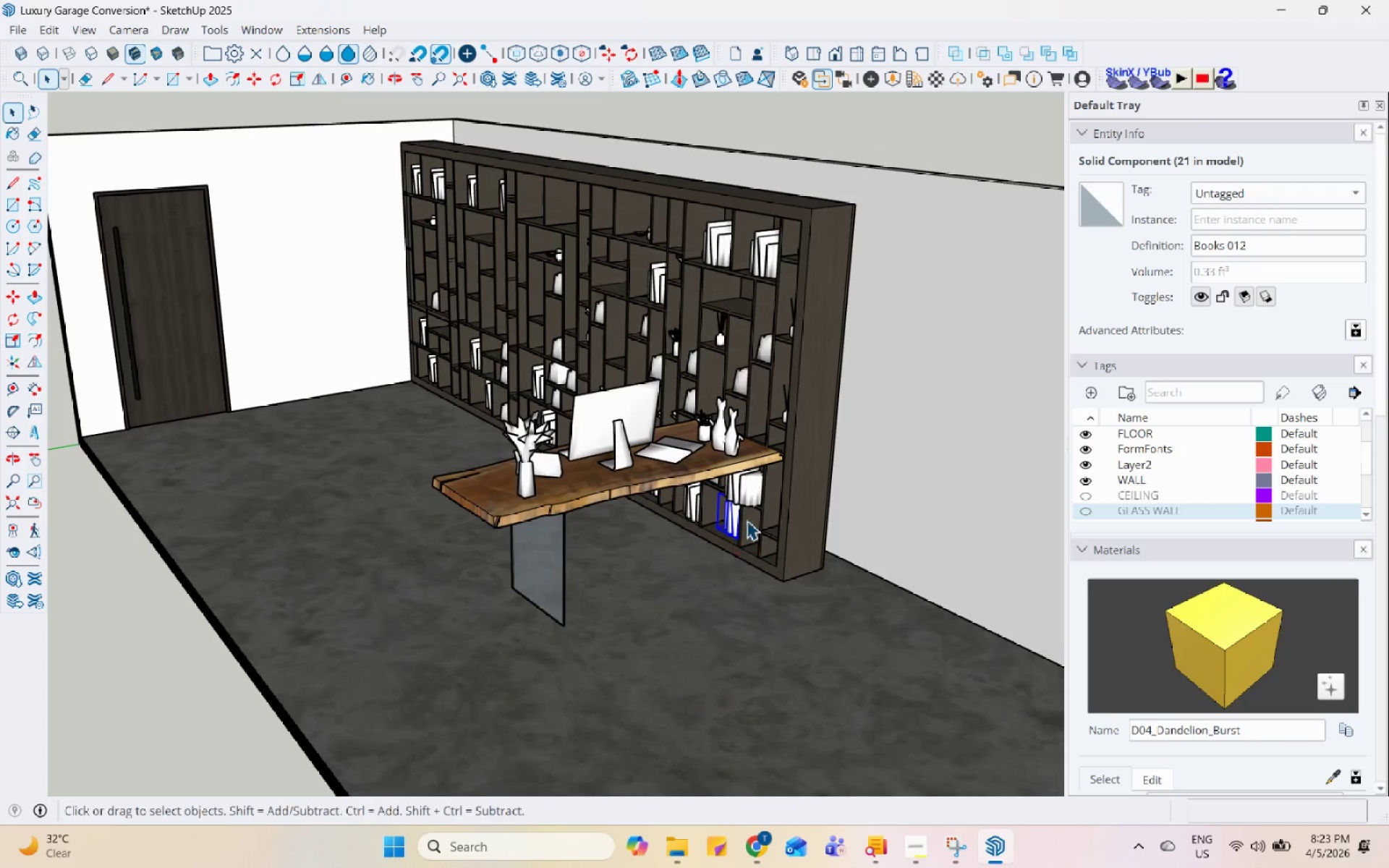 
key(Control+S)
 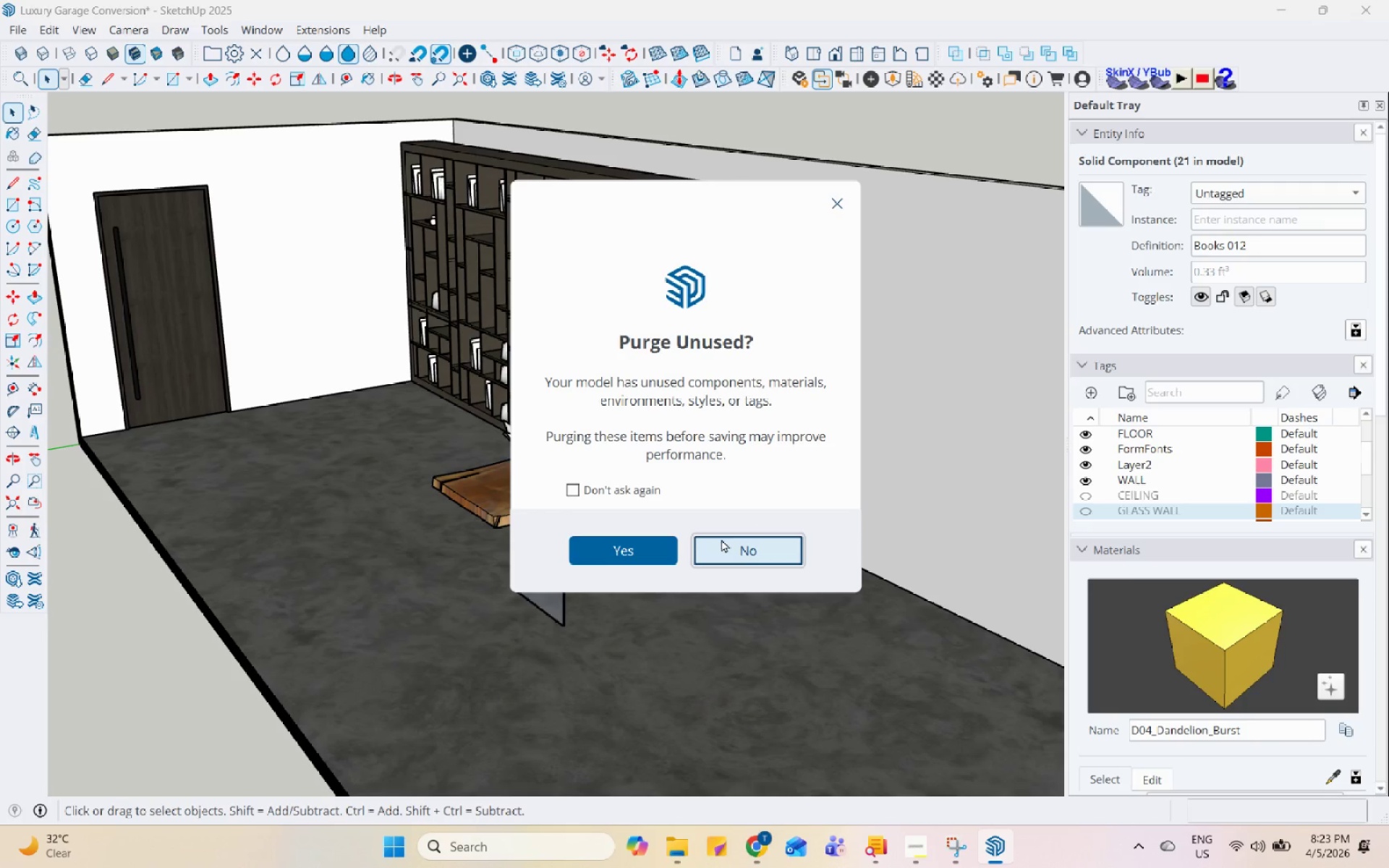 
left_click([726, 546])
 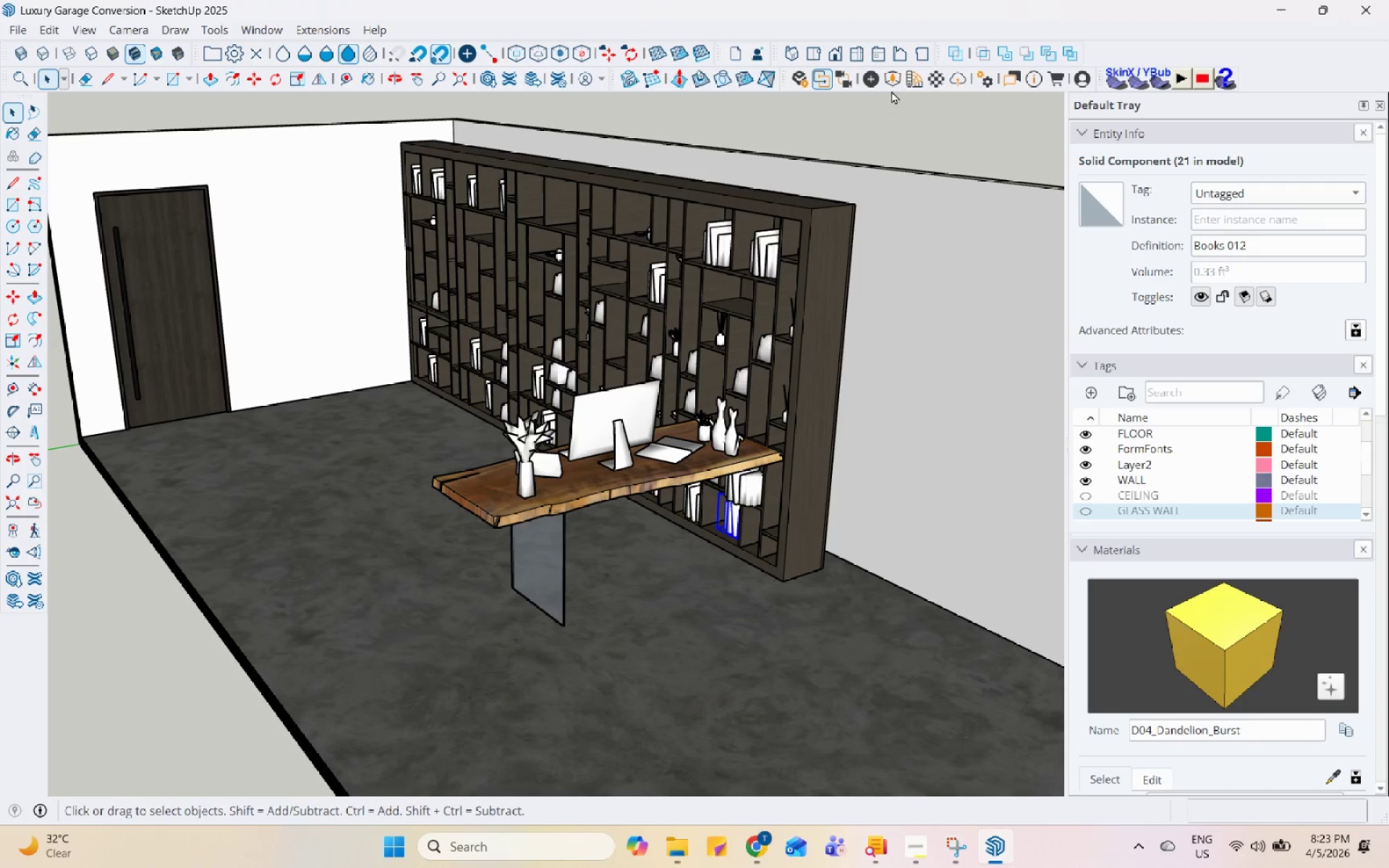 
left_click([891, 85])
 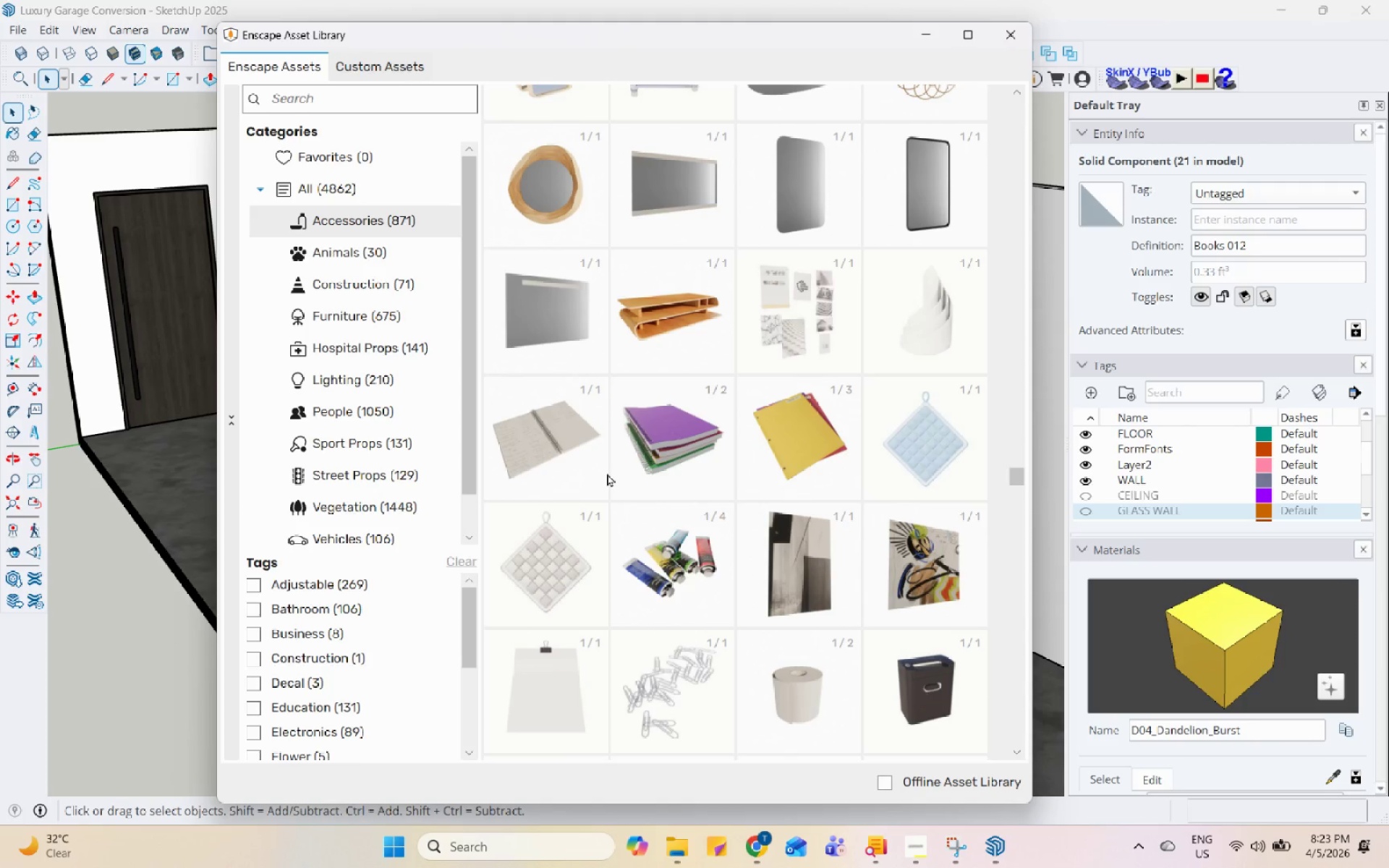 
left_click([391, 315])
 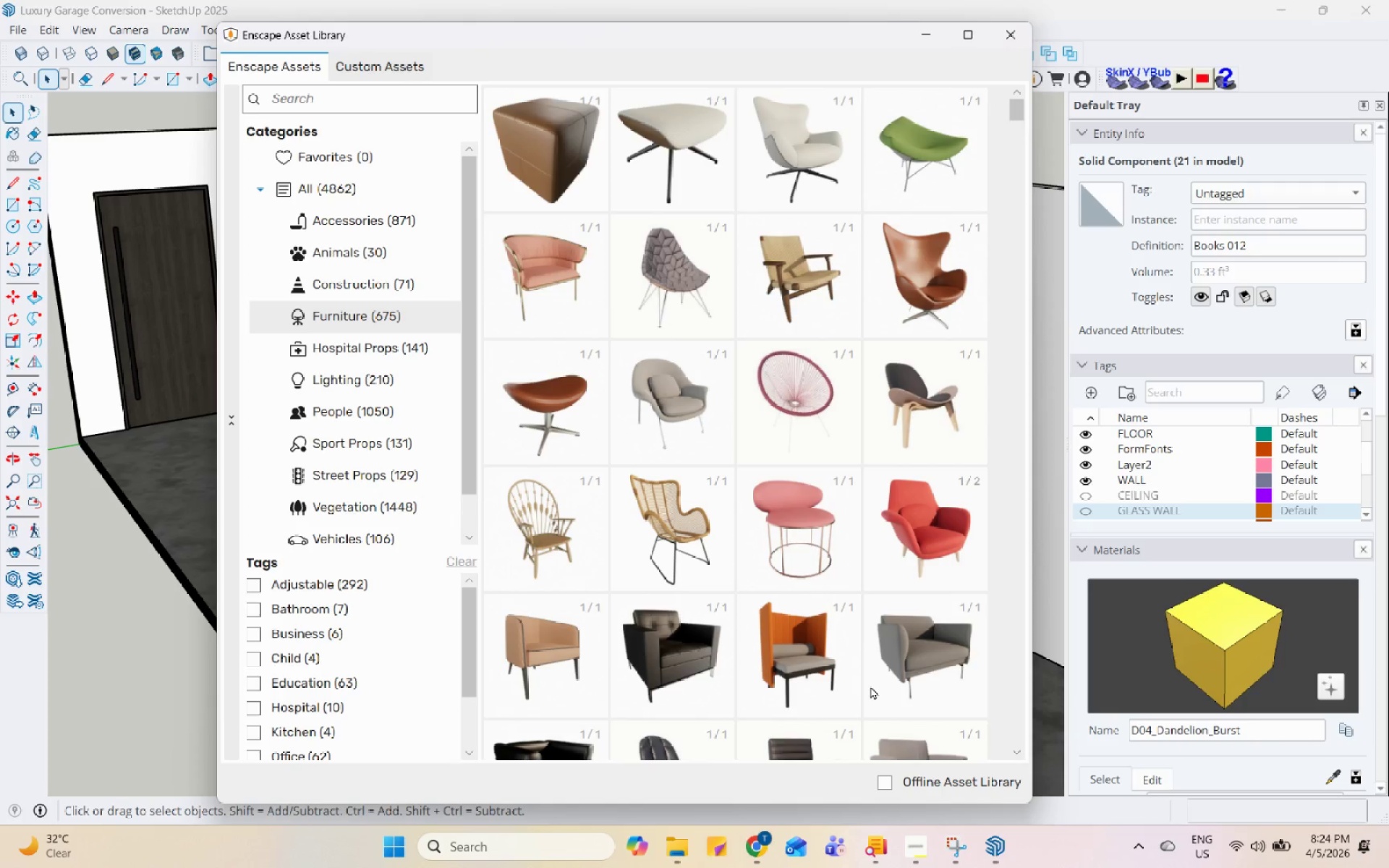 
wait(39.89)
 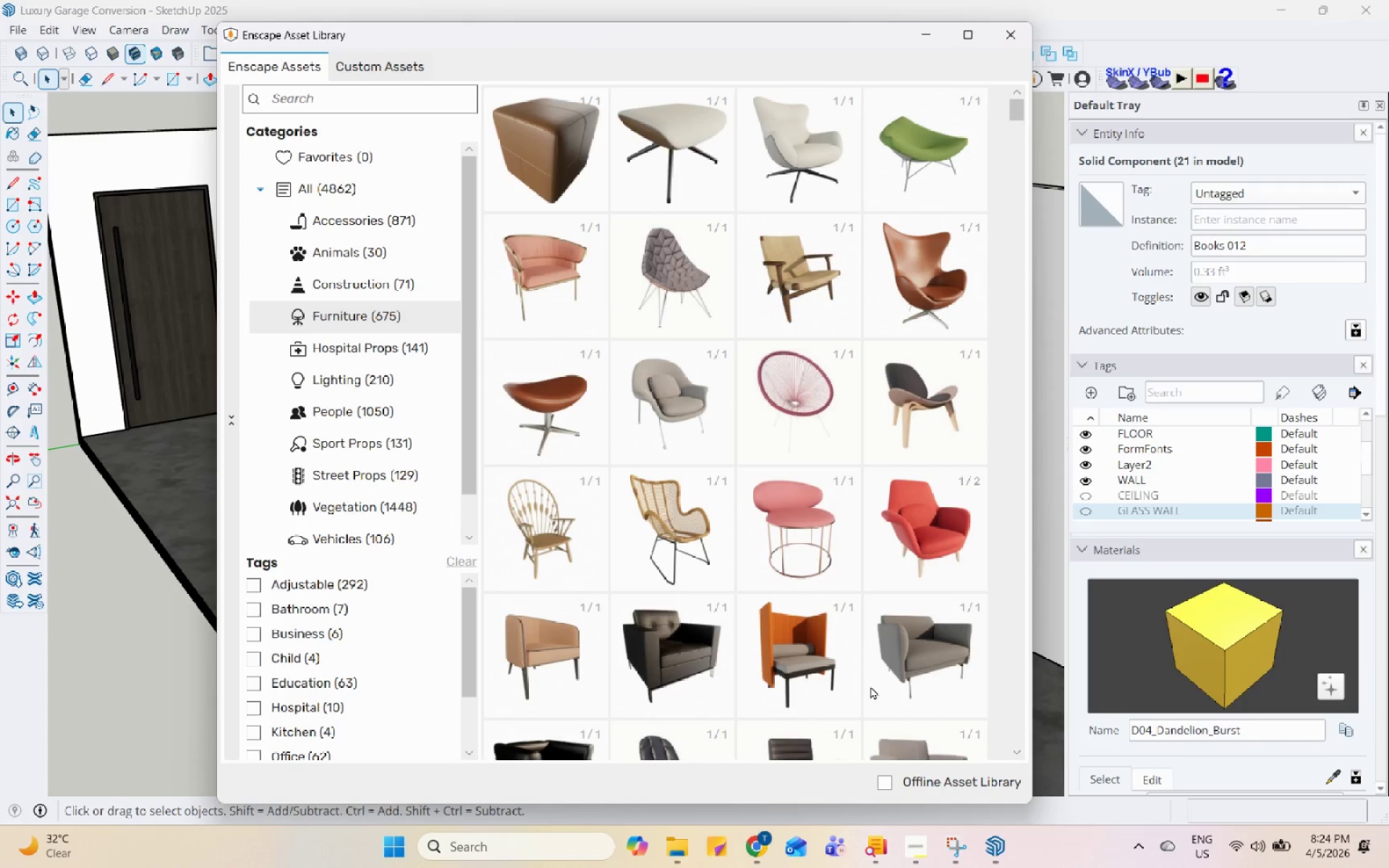 
scroll: coordinate [705, 502], scroll_direction: down, amount: 12.0
 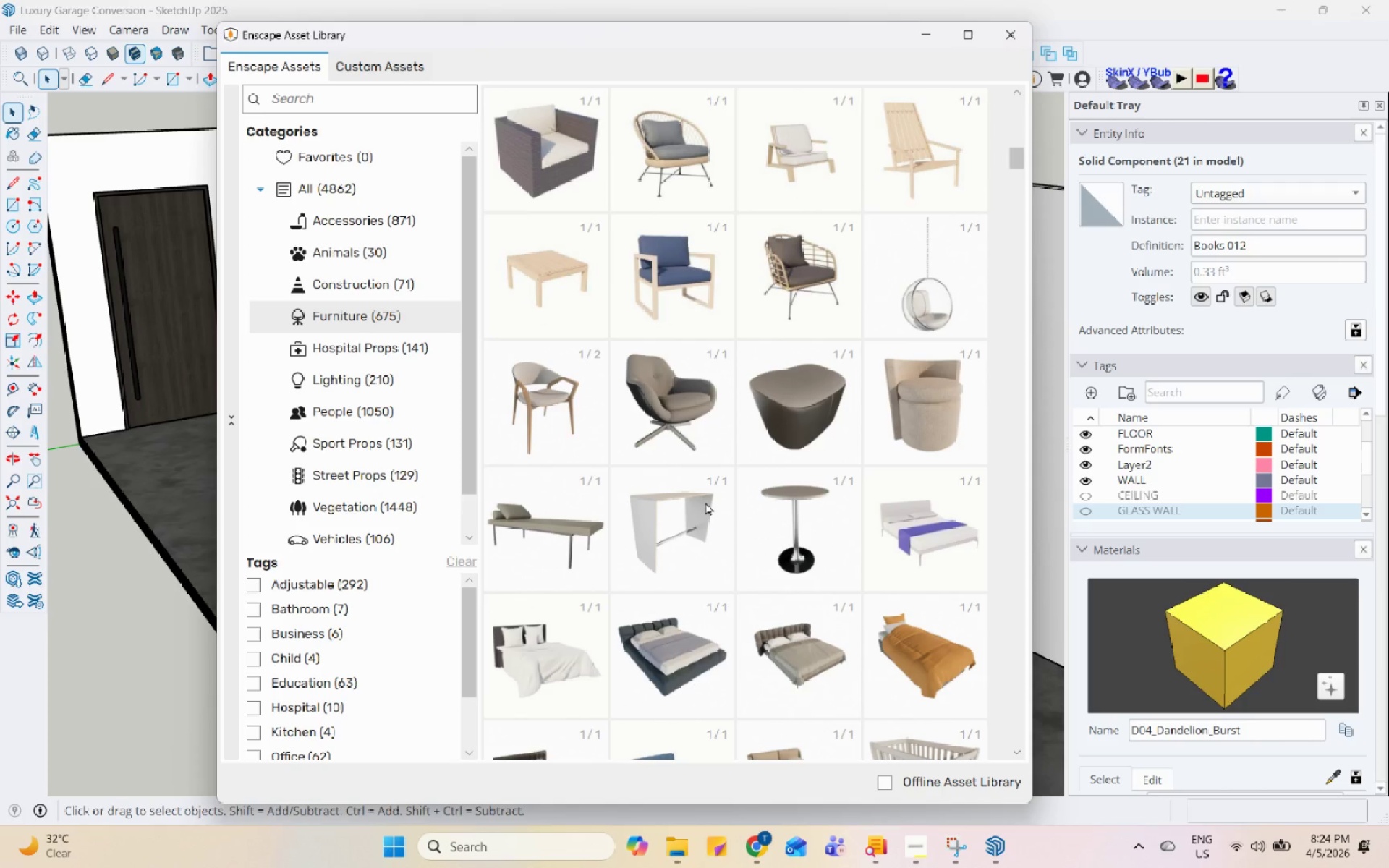 
scroll: coordinate [713, 493], scroll_direction: down, amount: 9.0
 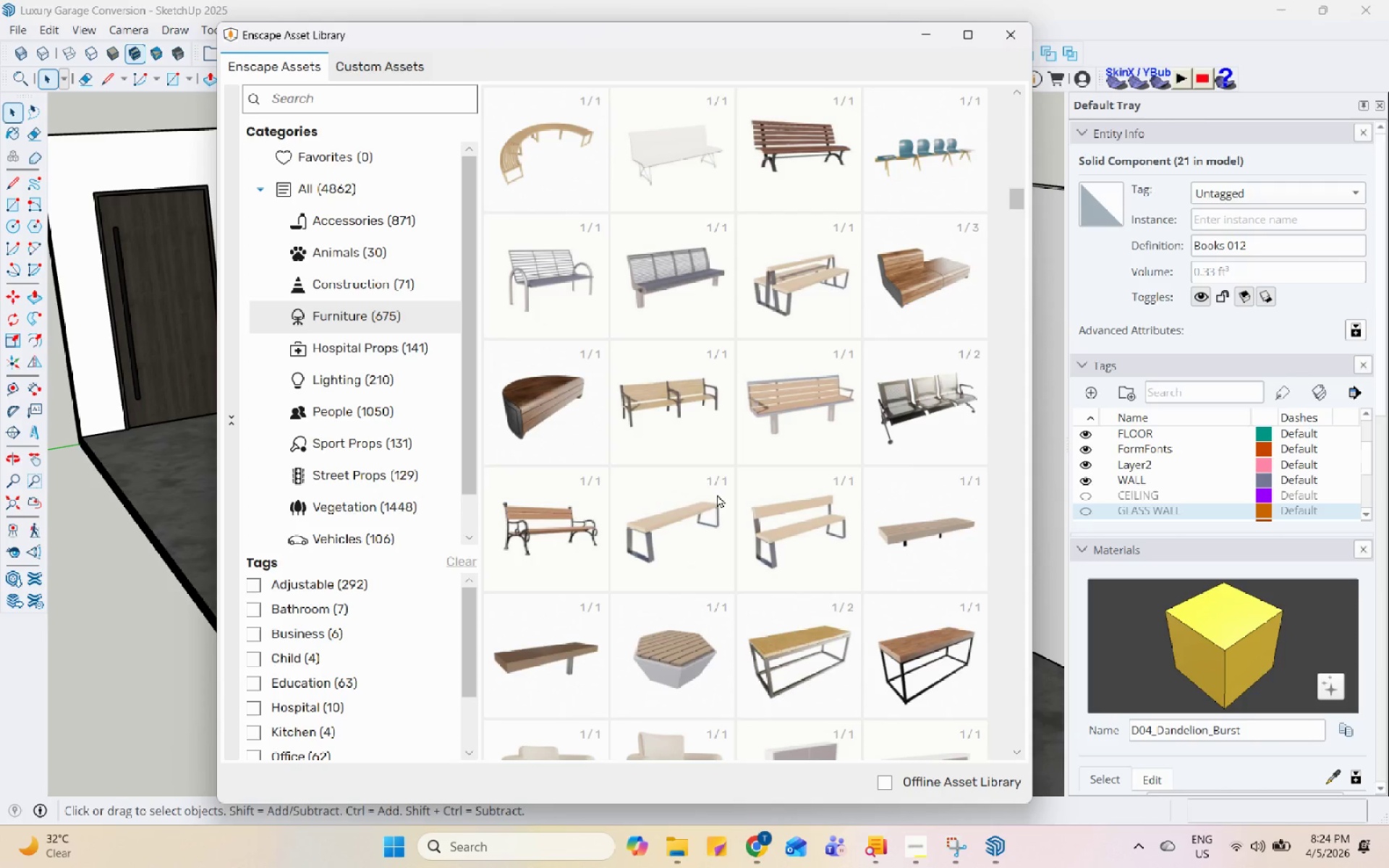 
scroll: coordinate [721, 491], scroll_direction: down, amount: 4.0
 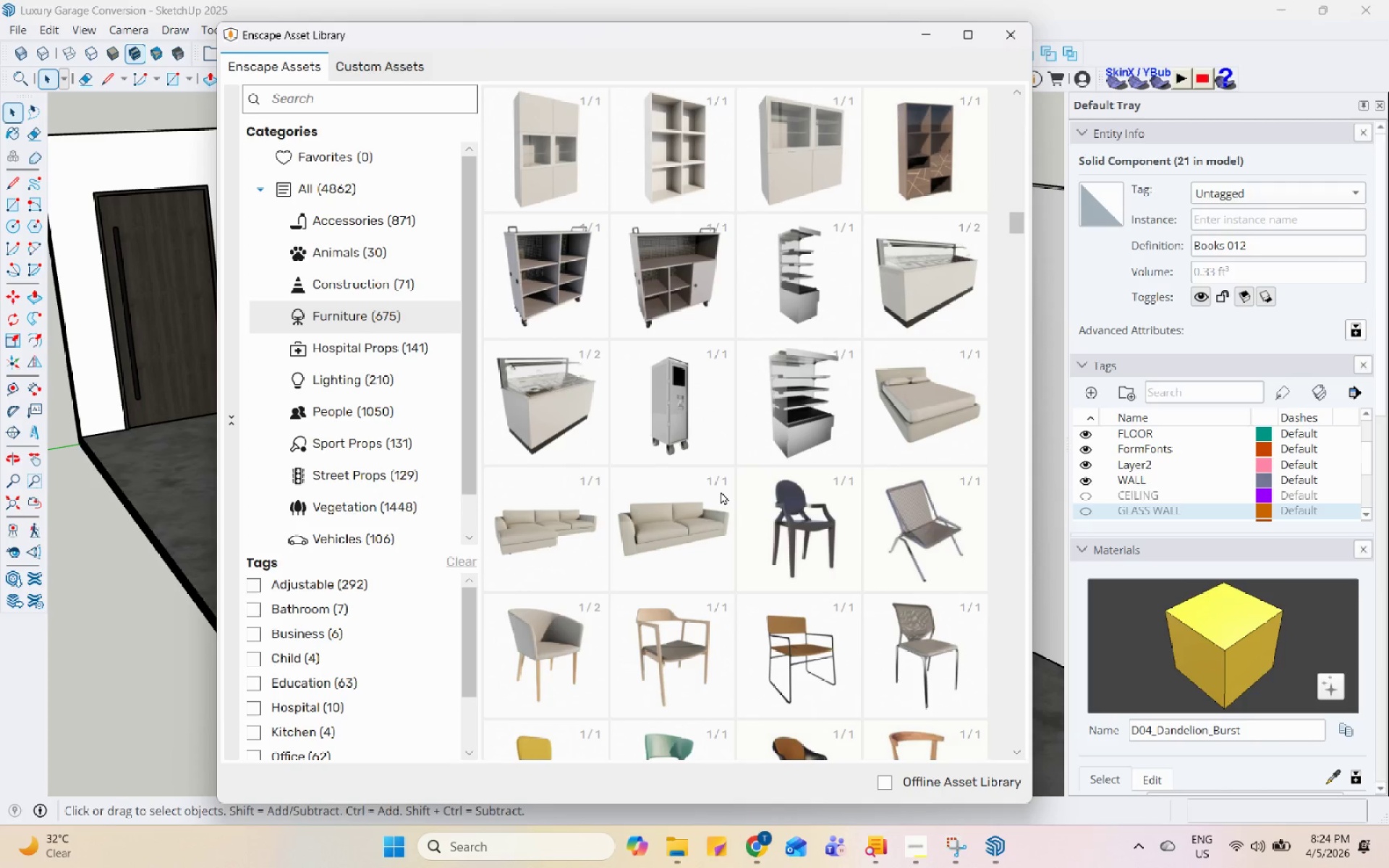 
scroll: coordinate [723, 493], scroll_direction: up, amount: 18.0
 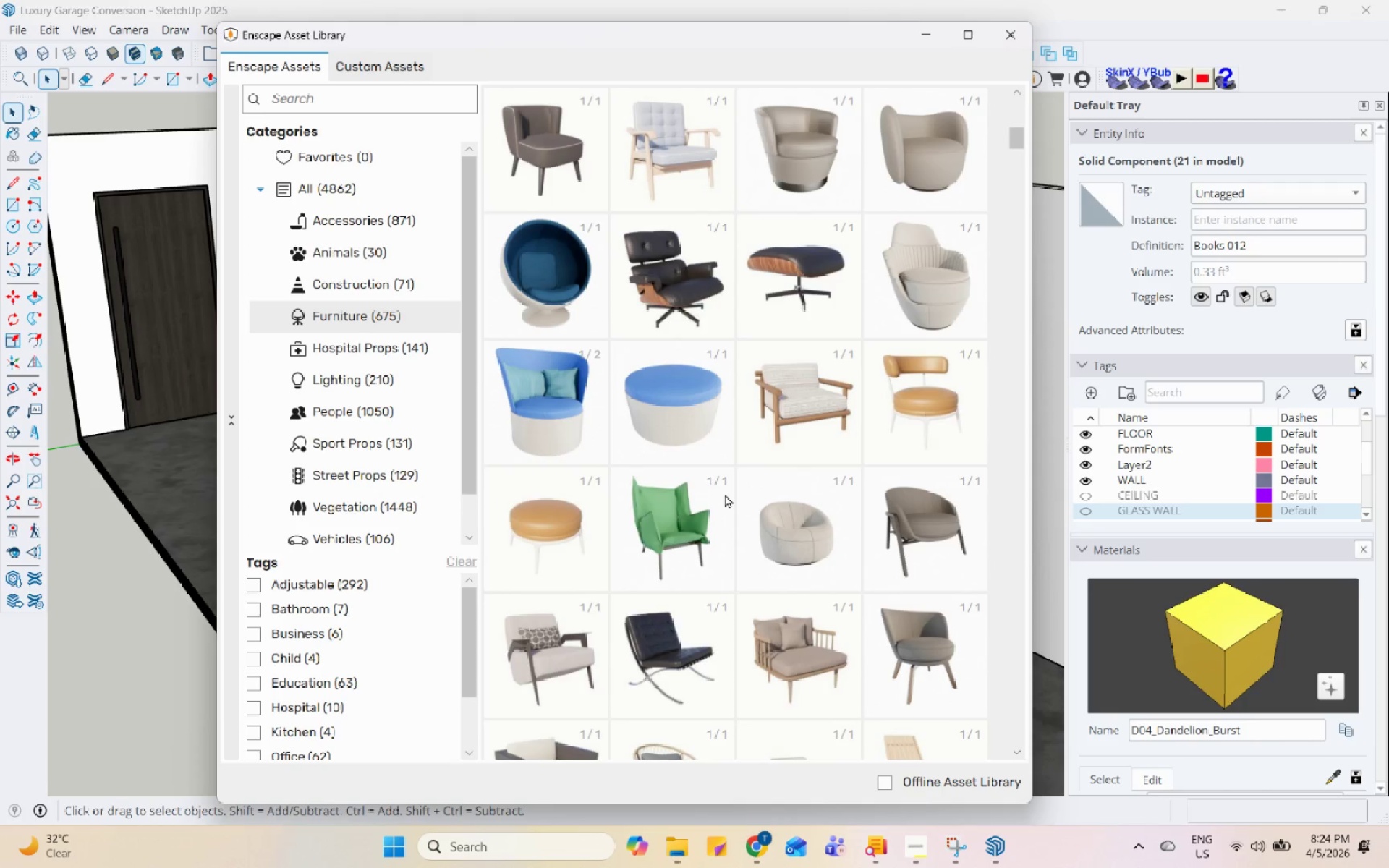 
scroll: coordinate [857, 532], scroll_direction: down, amount: 19.0
 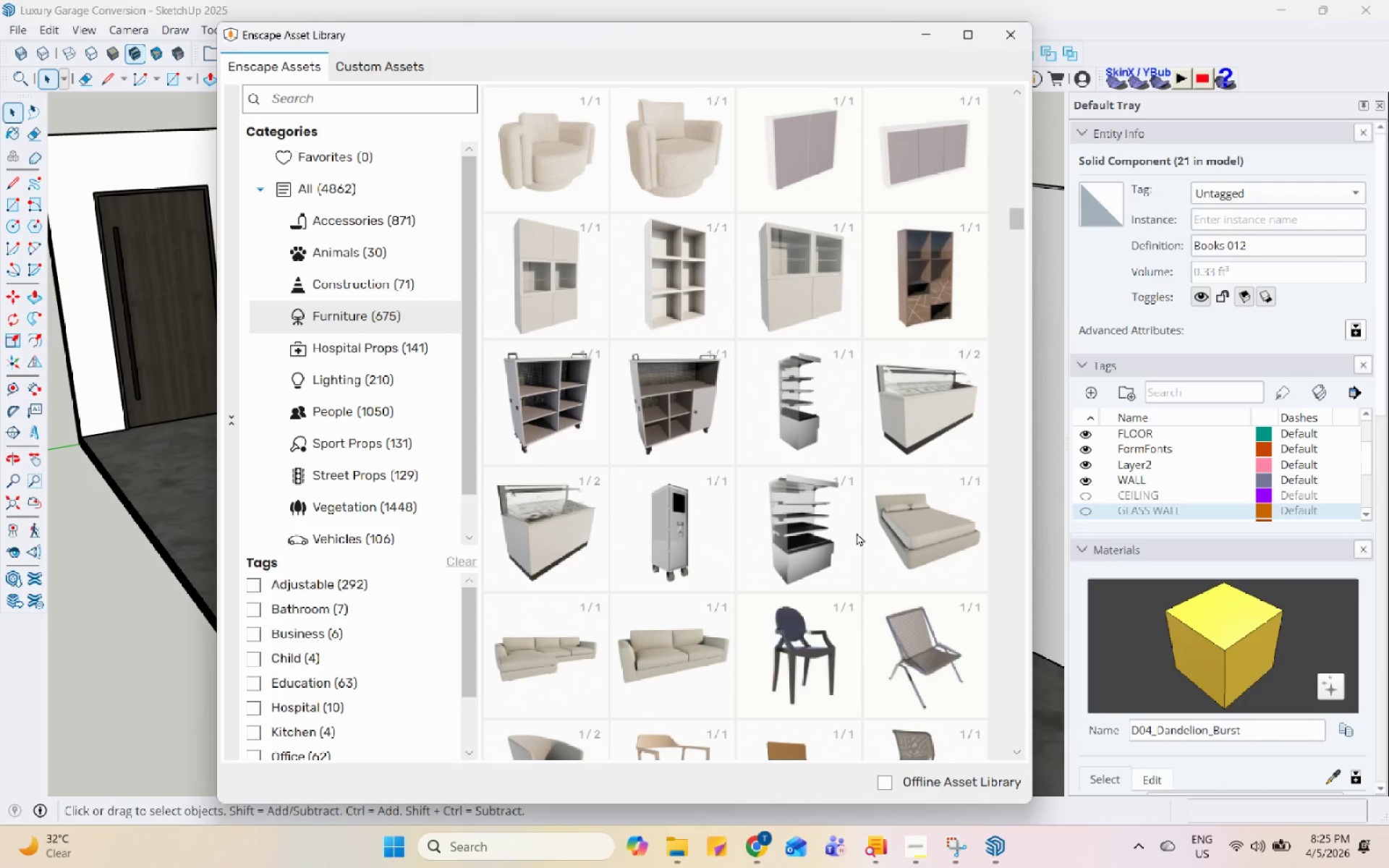 
scroll: coordinate [857, 532], scroll_direction: up, amount: 2.0
 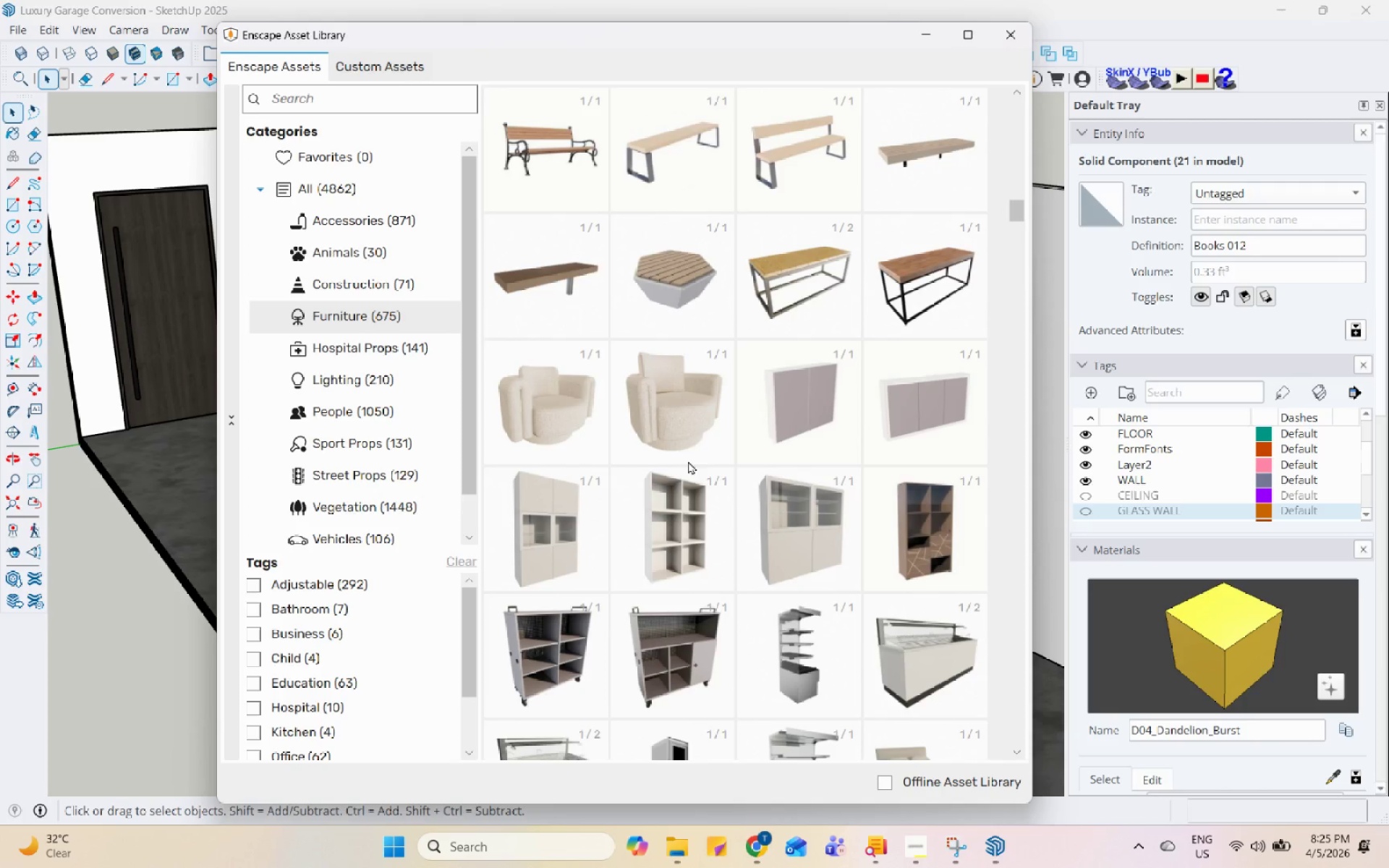 
left_click([590, 292])
 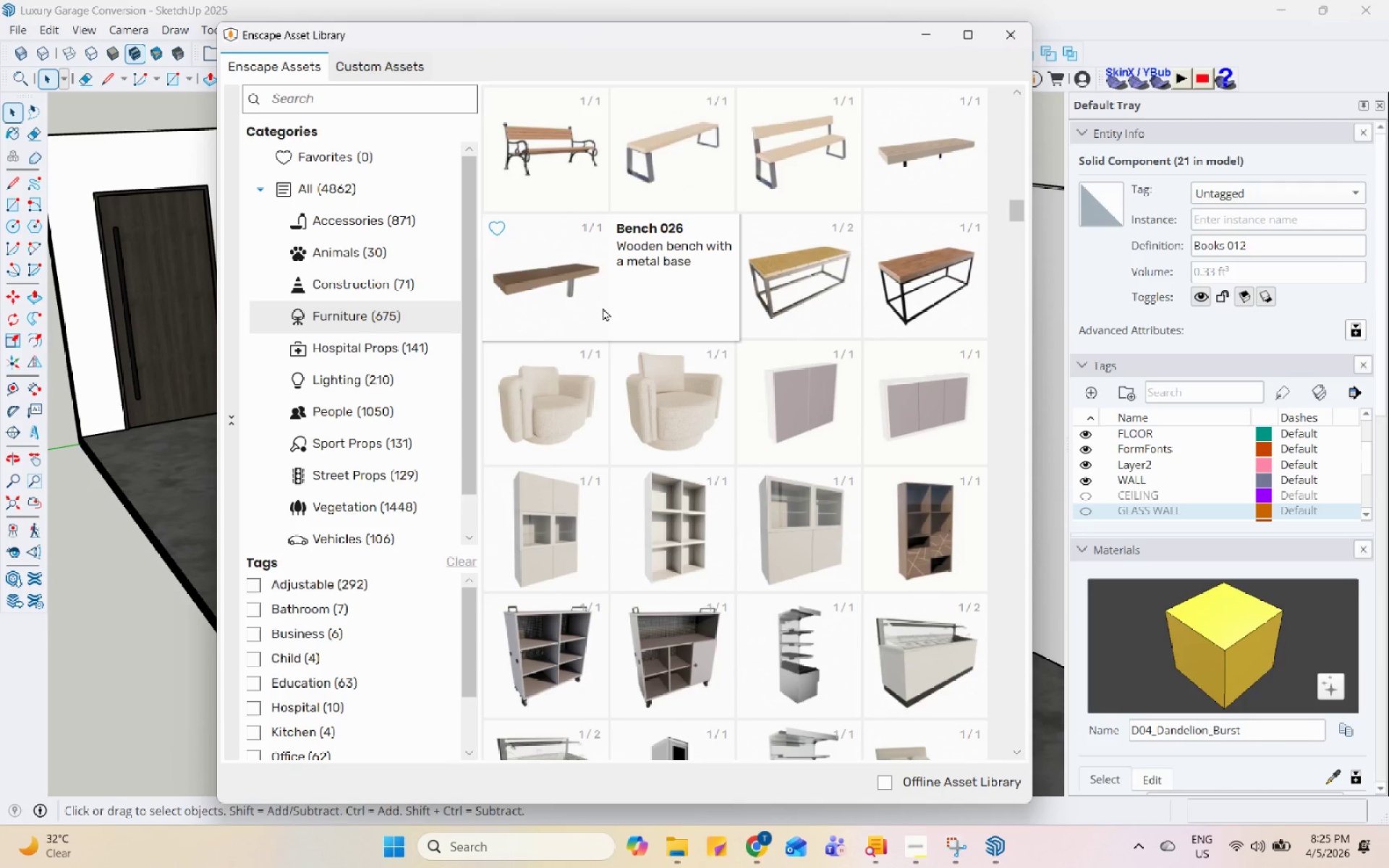 
scroll: coordinate [768, 417], scroll_direction: down, amount: 30.0
 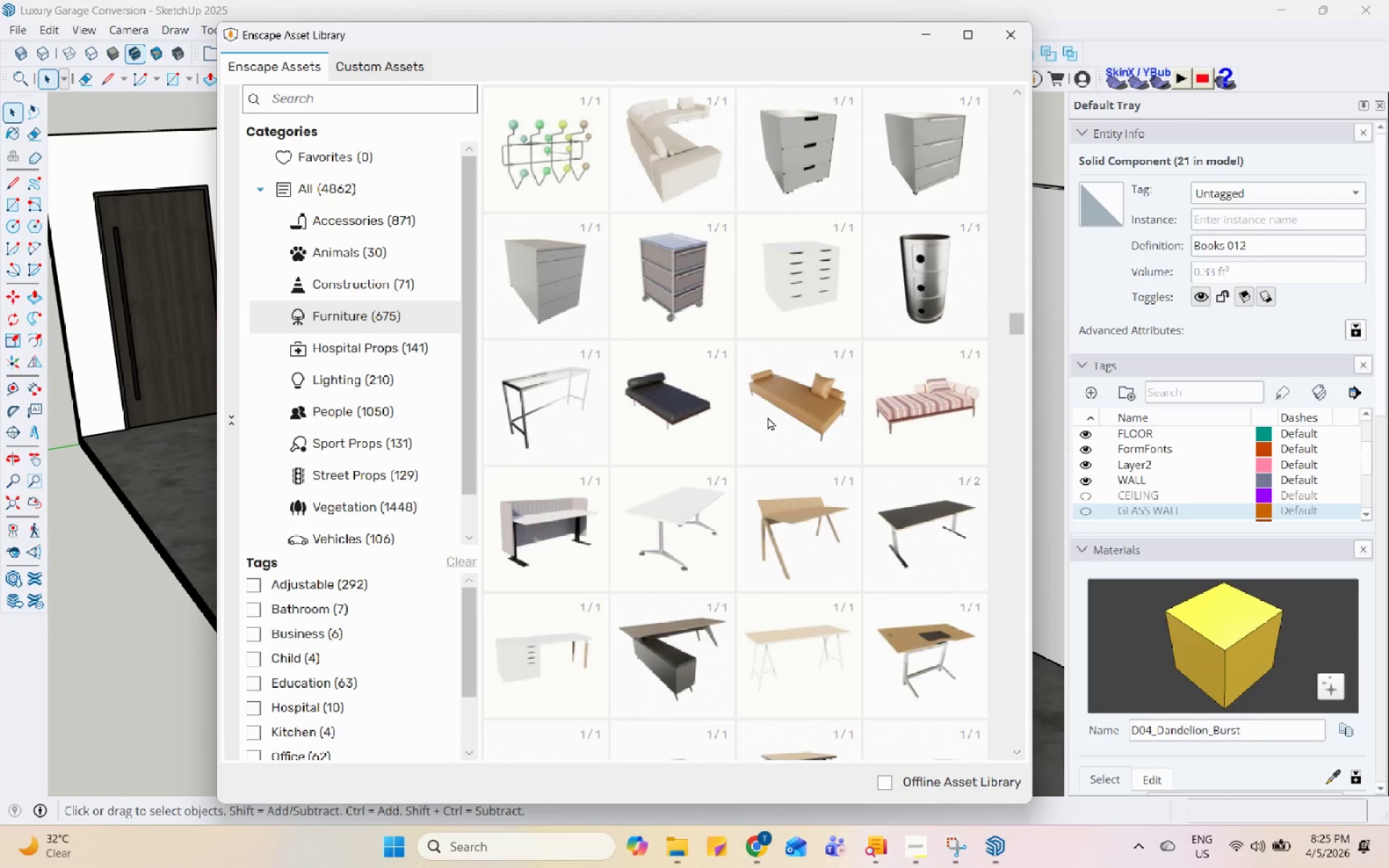 
wait(11.67)
 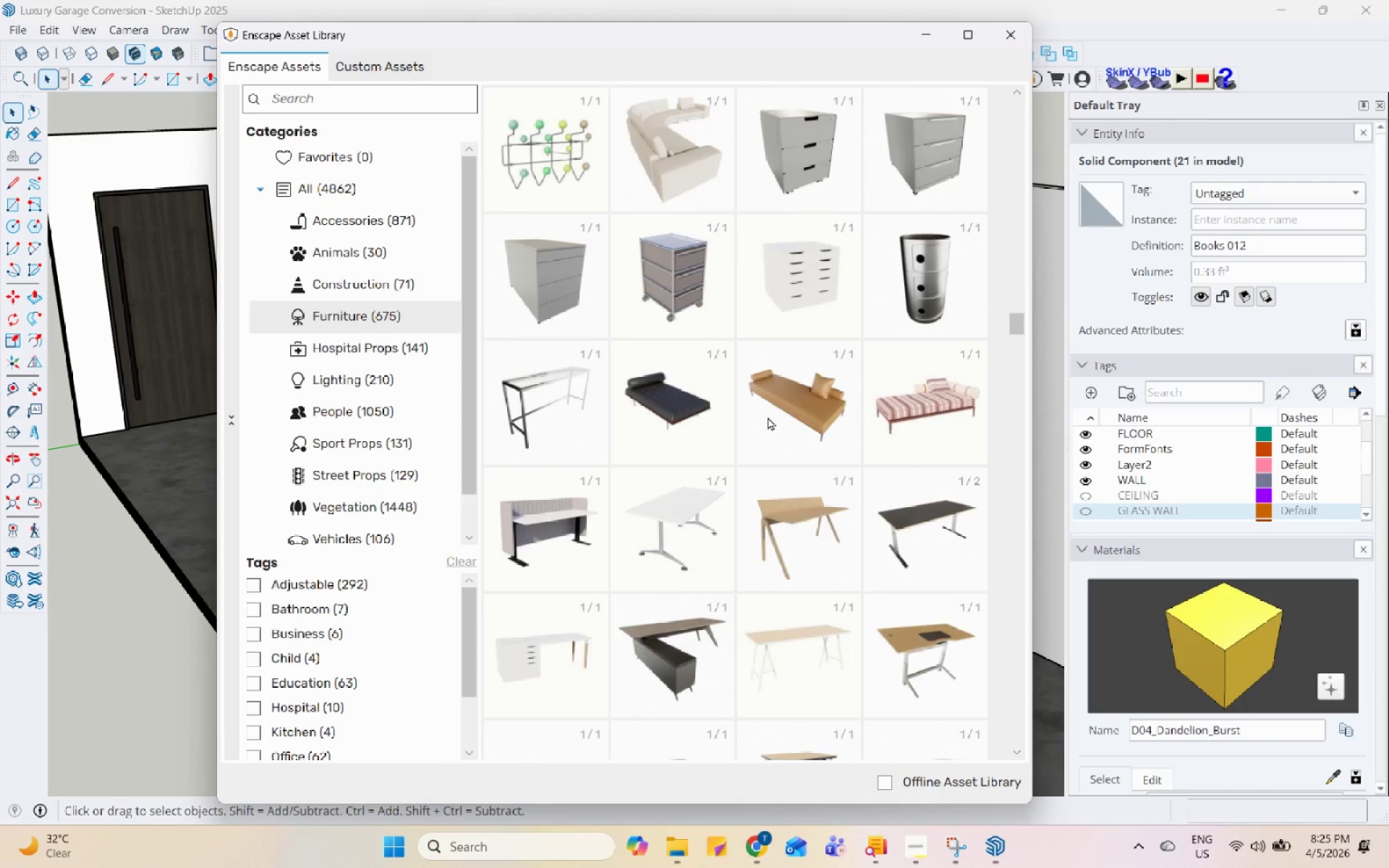 
scroll: coordinate [786, 429], scroll_direction: down, amount: 3.0
 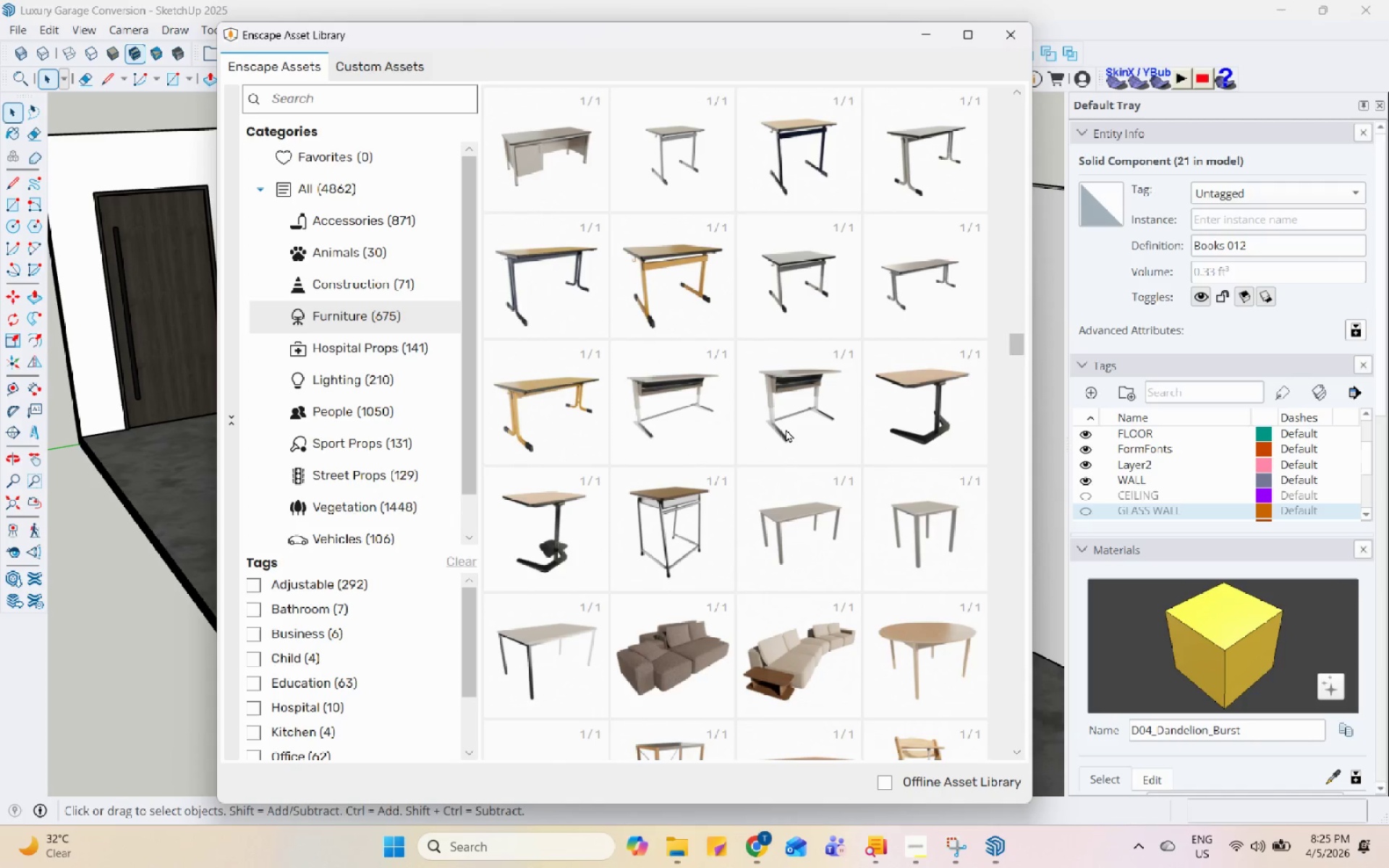 
scroll: coordinate [795, 416], scroll_direction: up, amount: 2.0
 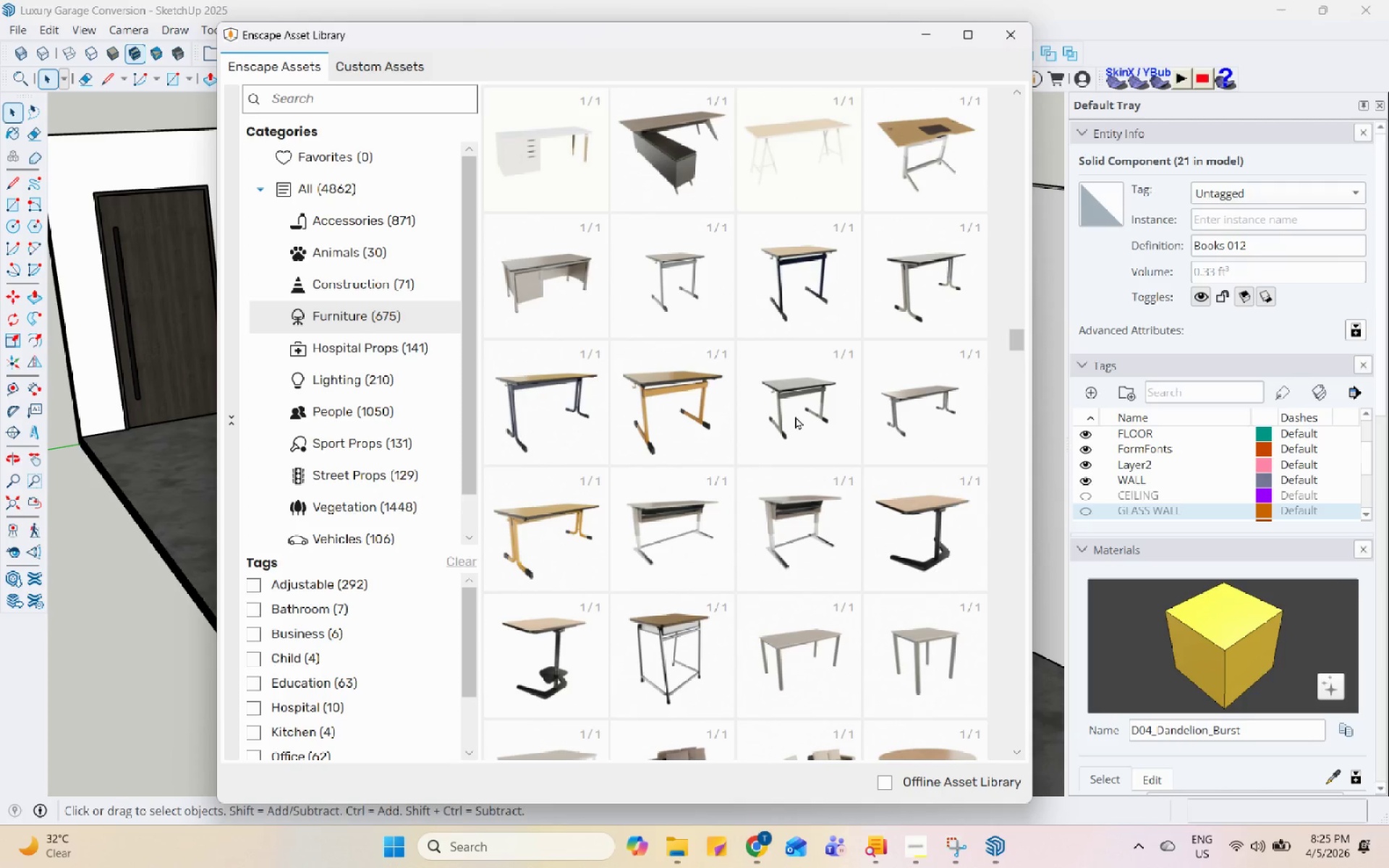 
scroll: coordinate [795, 417], scroll_direction: down, amount: 3.0
 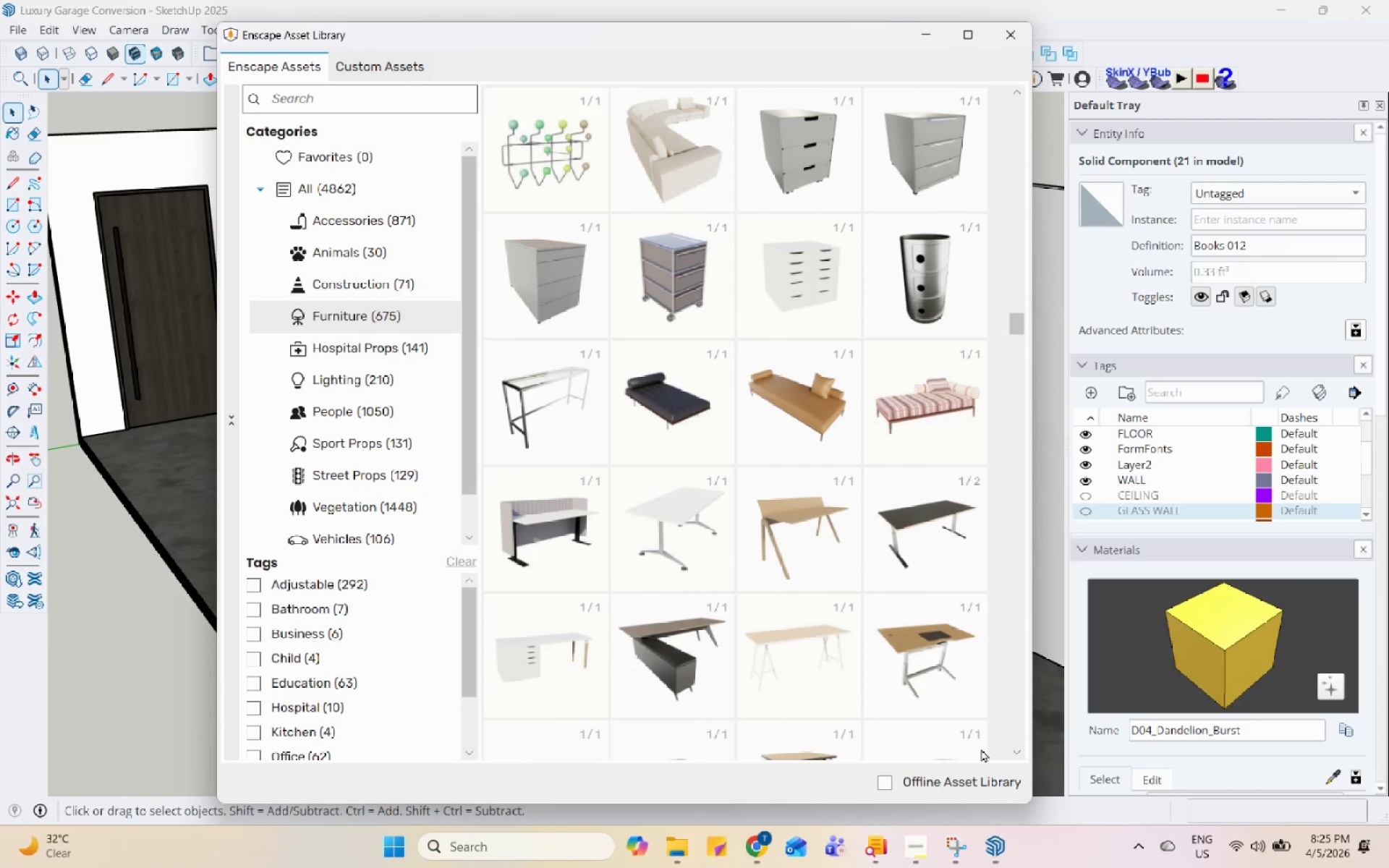 
left_click([912, 838])